 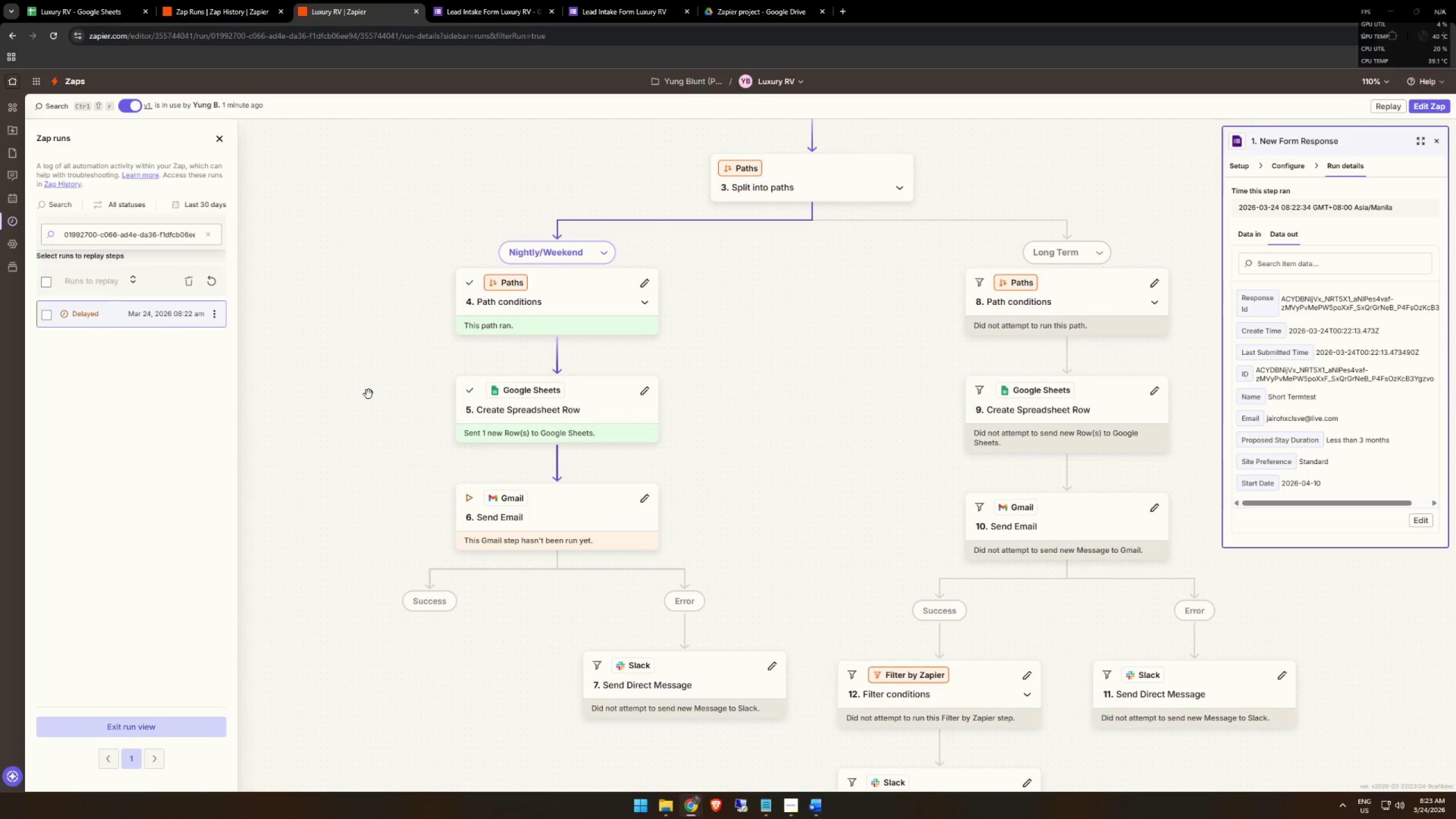 
scroll: coordinate [734, 423], scroll_direction: down, amount: 1.0
 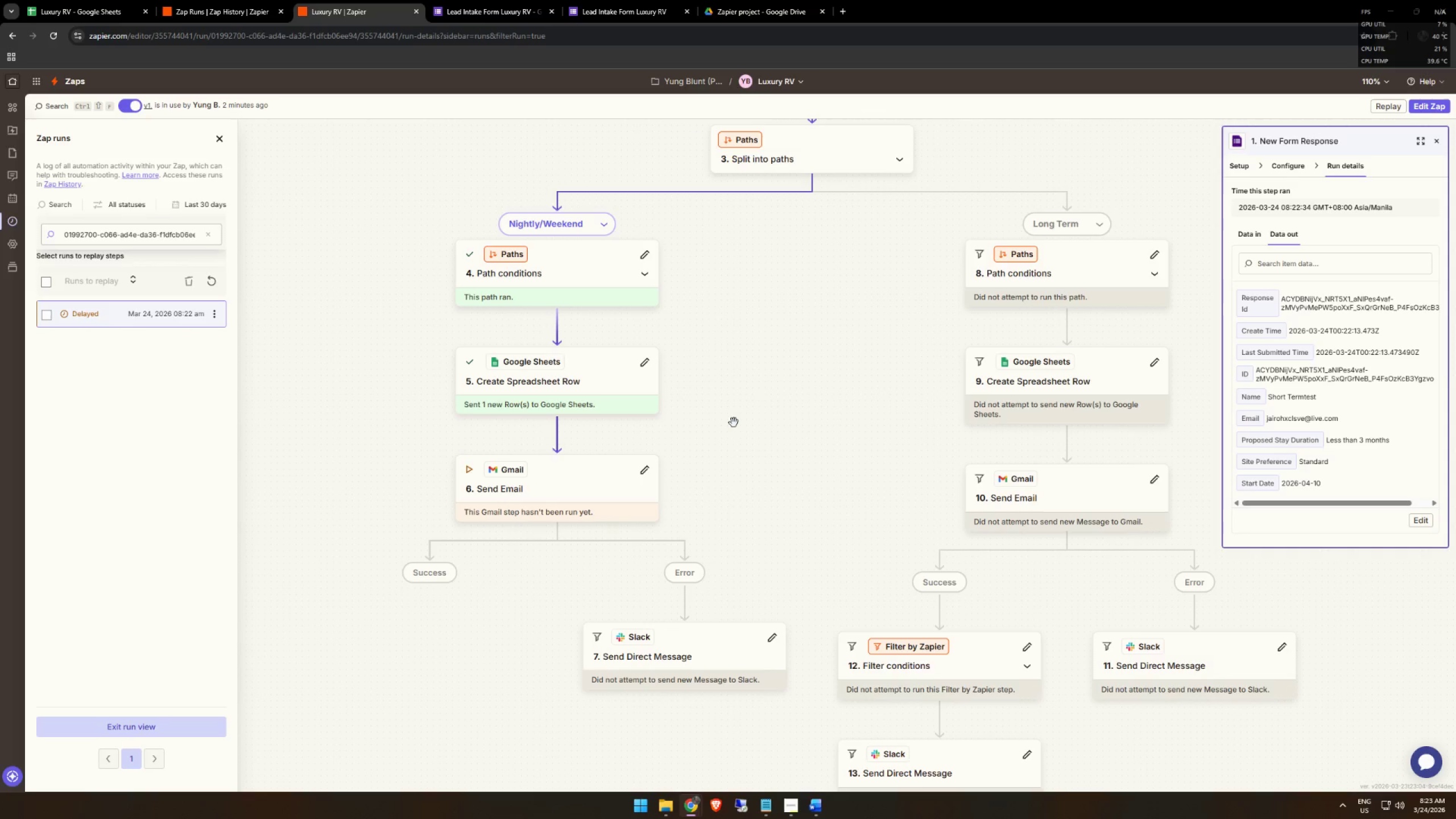 
wait(29.05)
 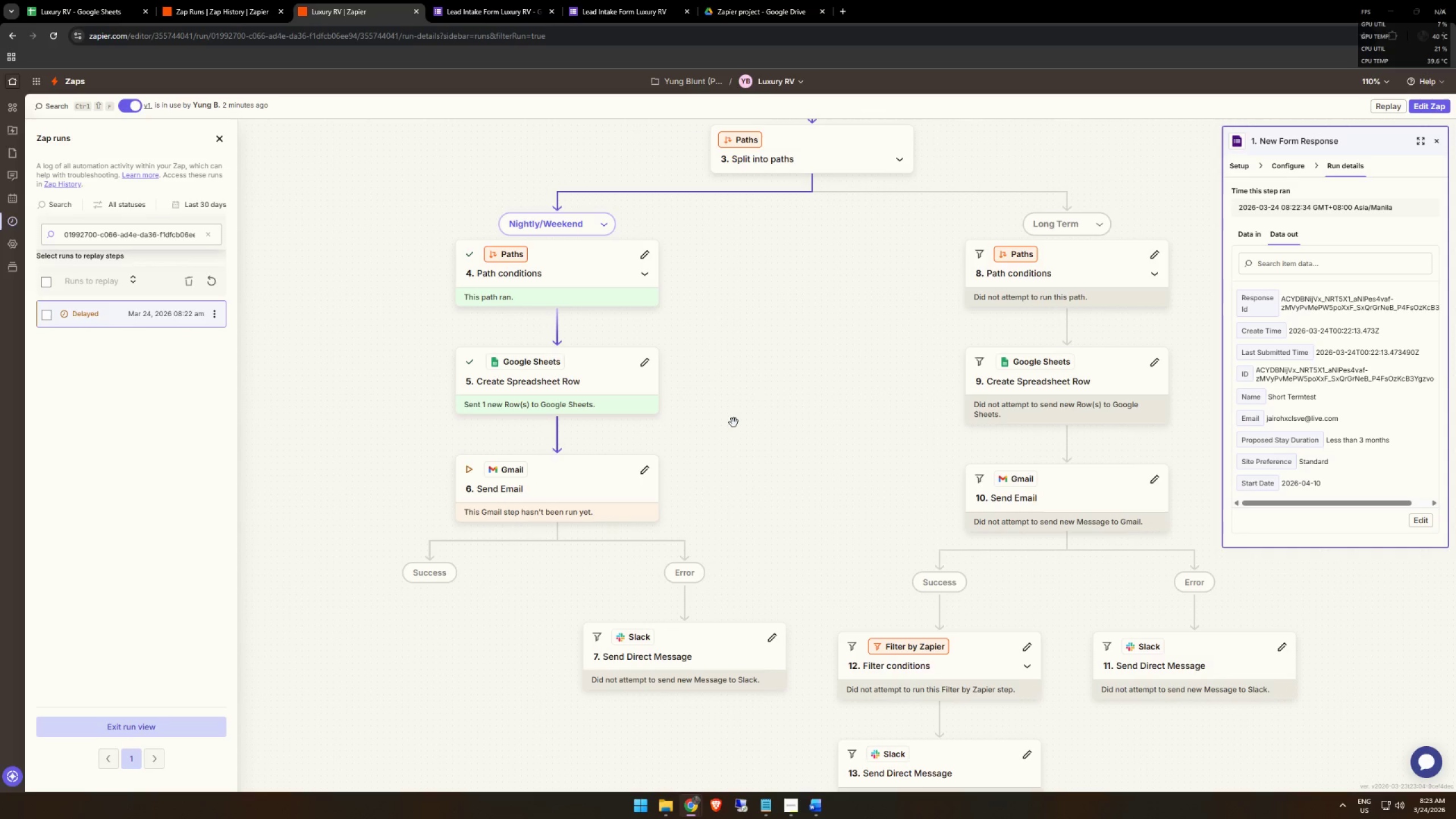 
left_click([202, 5])
 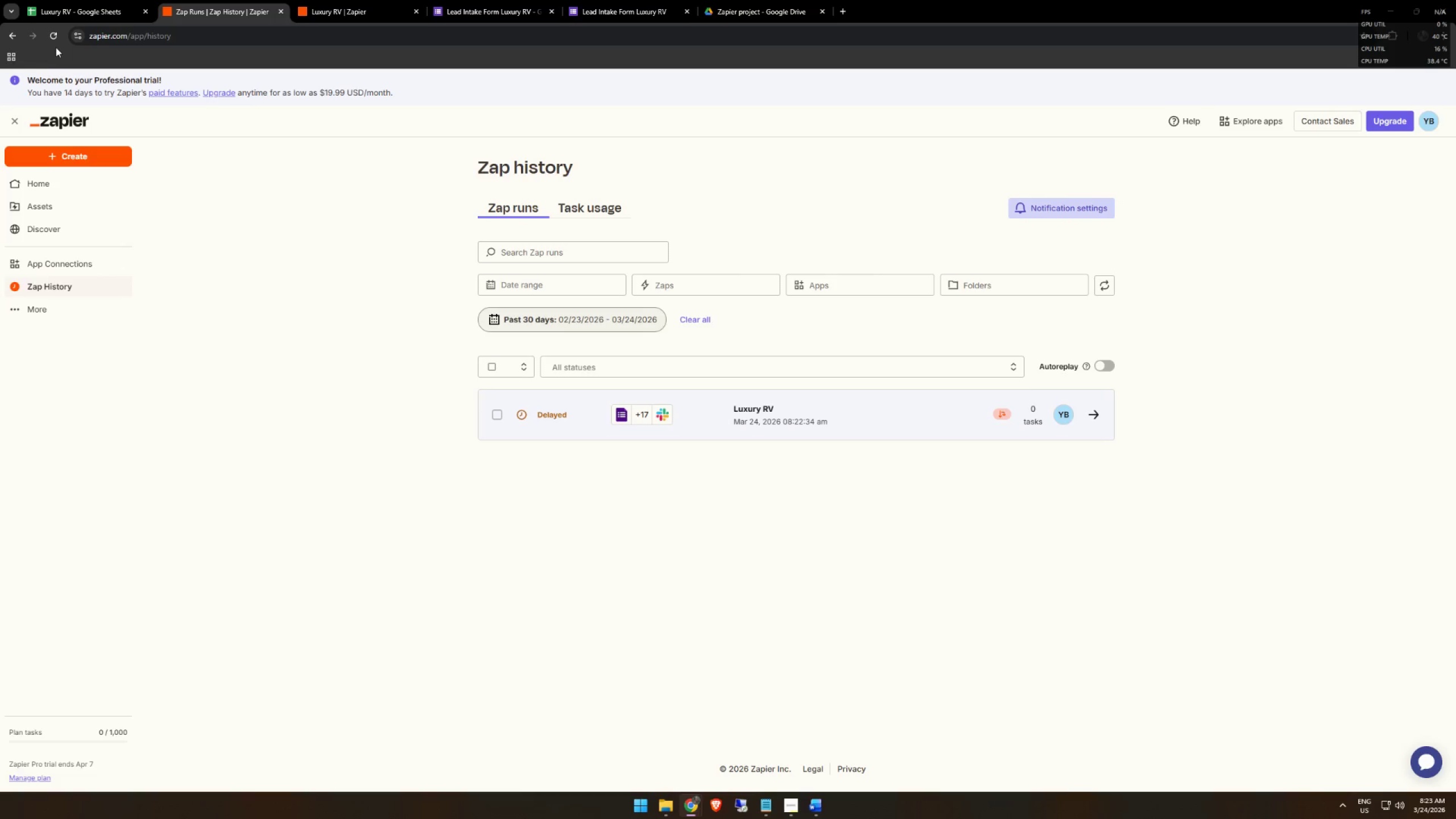 
left_click([59, 42])
 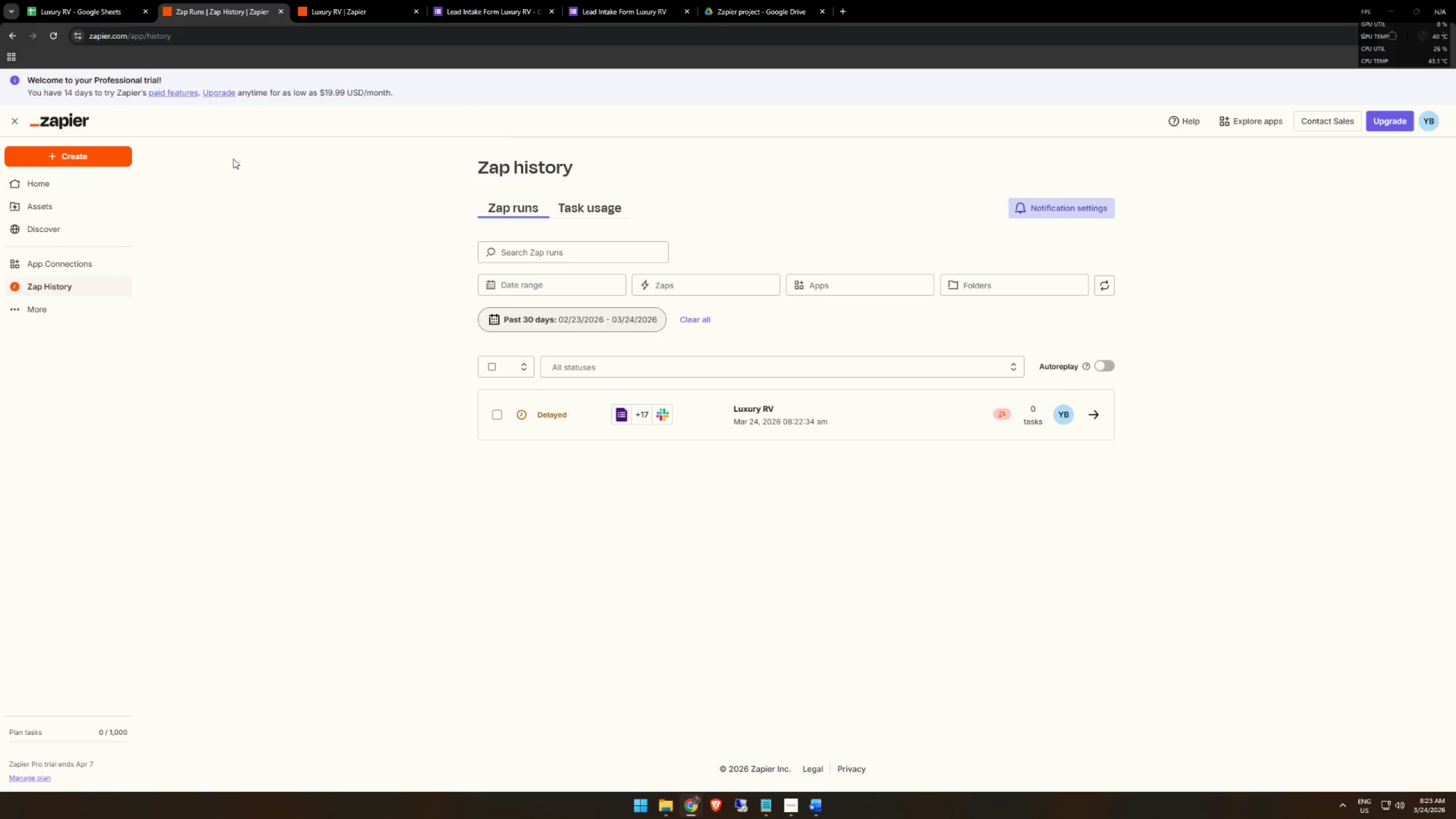 
mouse_move([548, 407])
 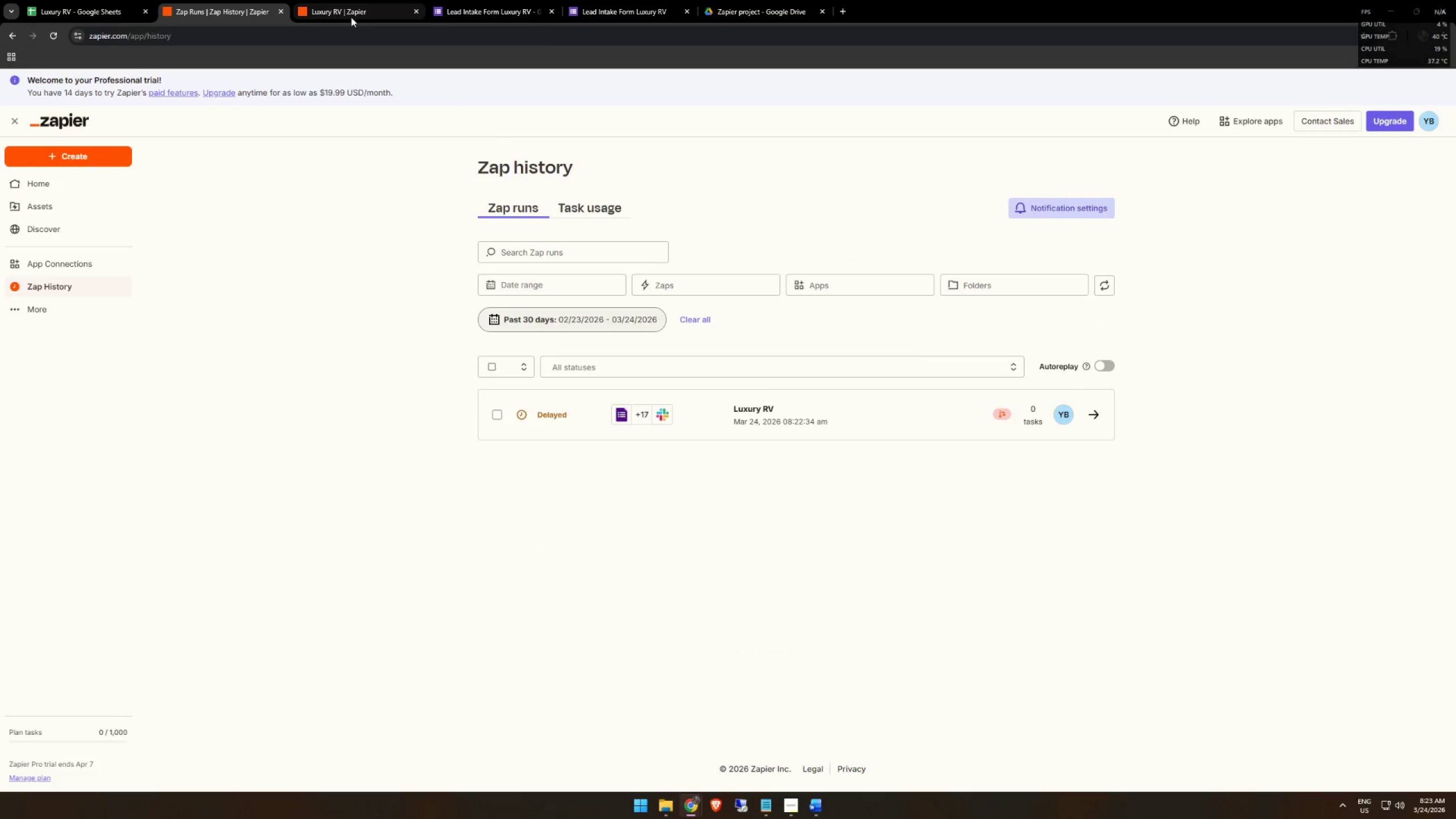 
left_click([351, 17])
 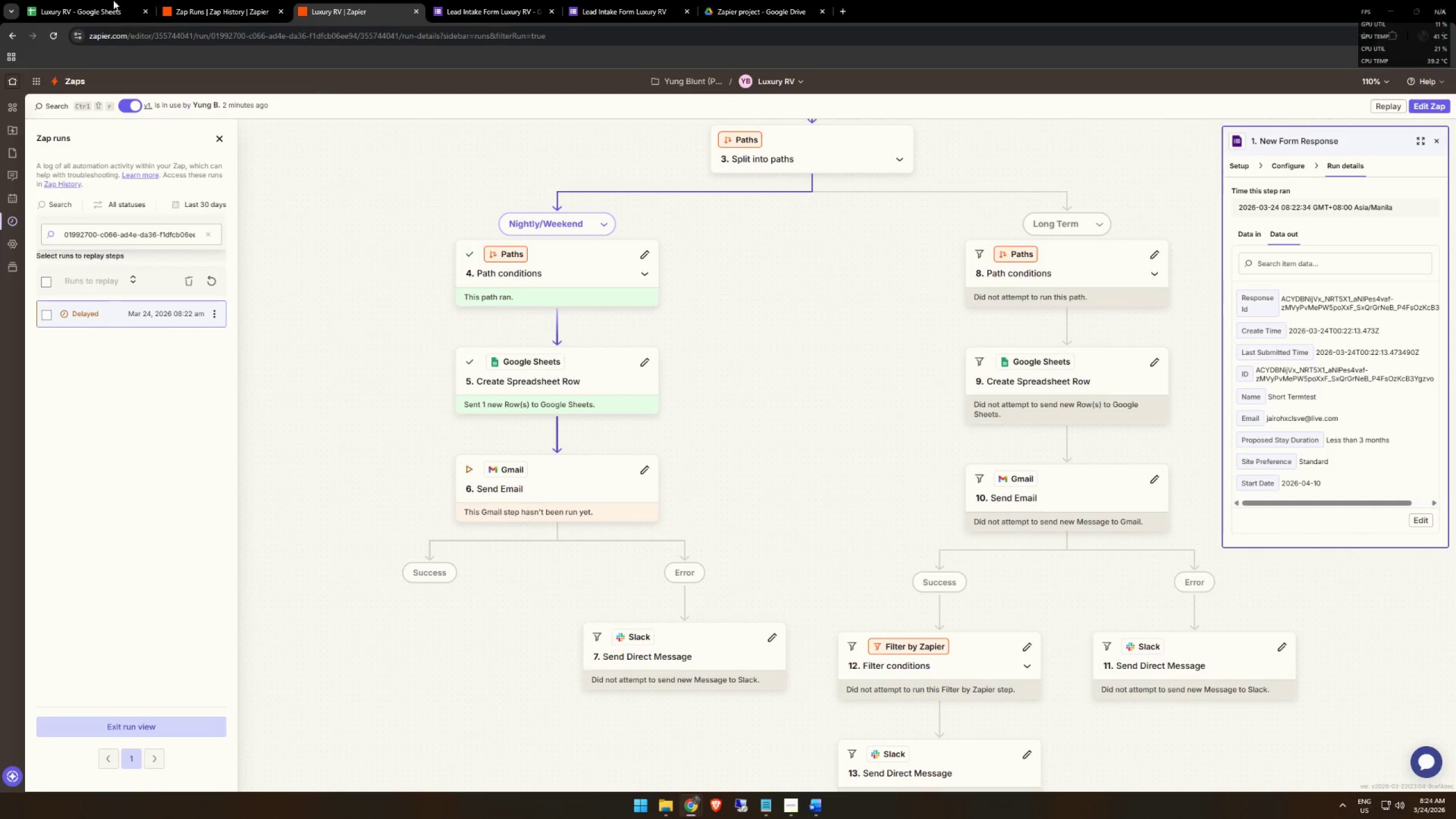 
left_click([57, 39])
 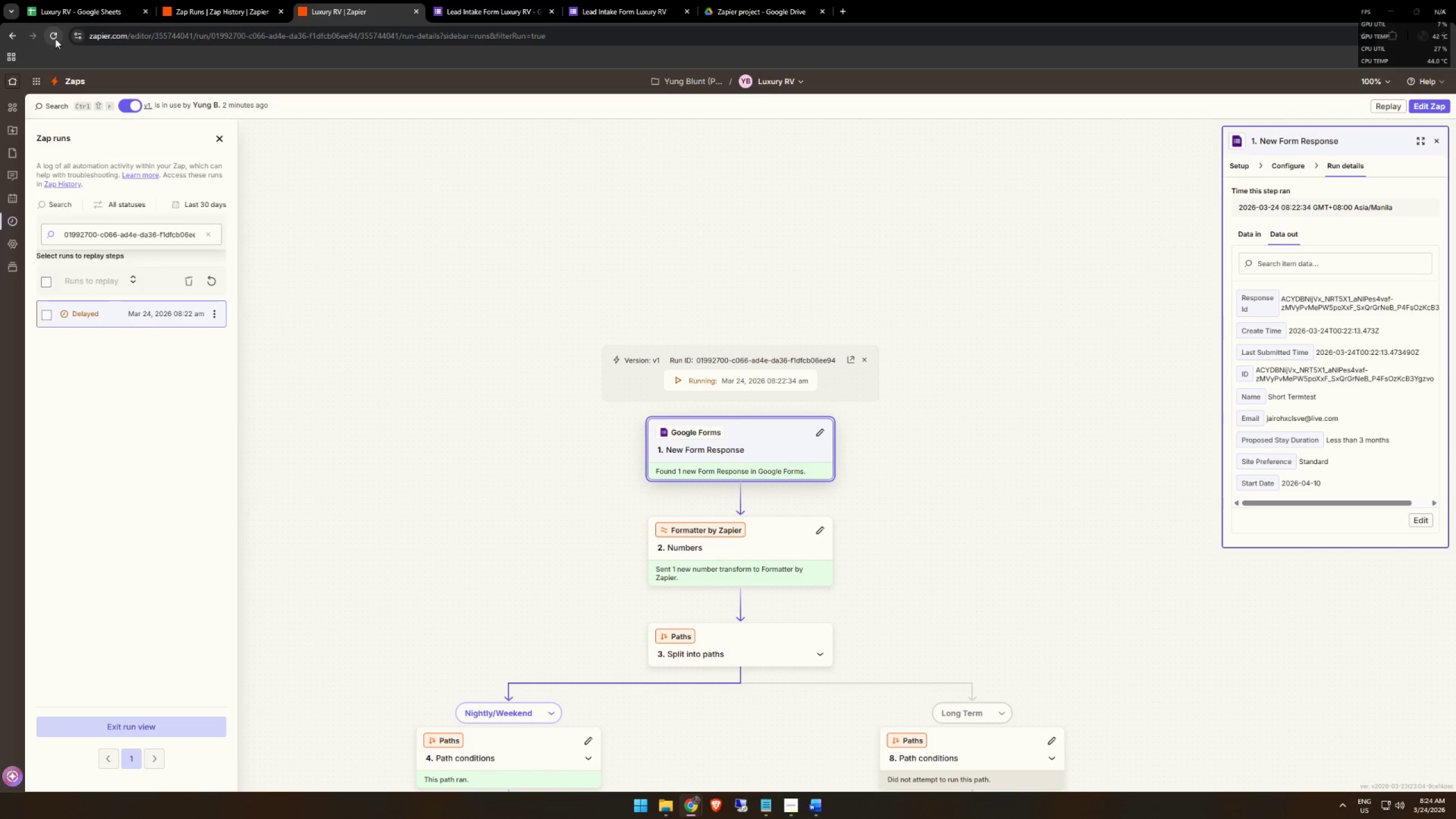 
wait(10.21)
 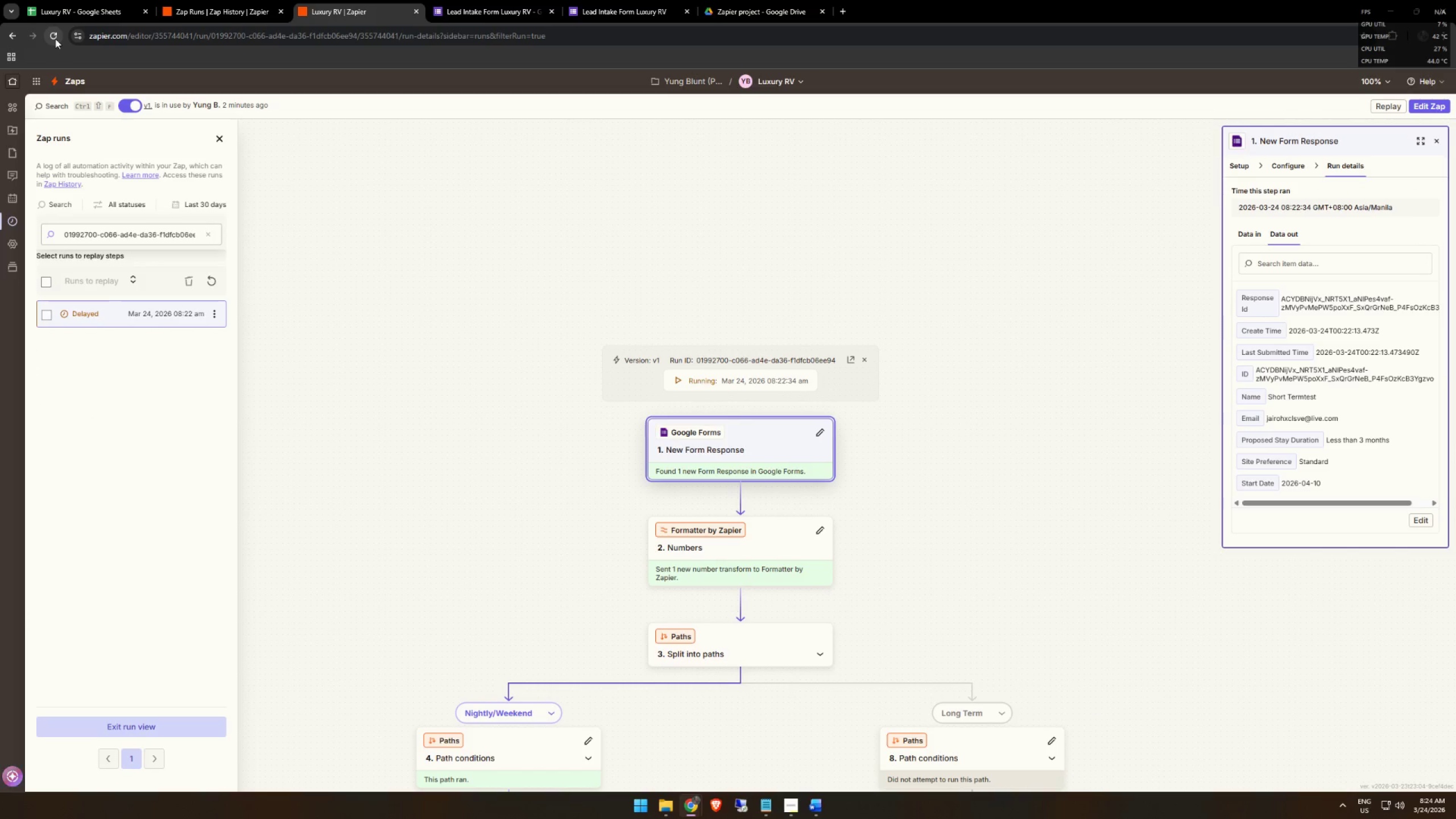 
scroll: coordinate [593, 437], scroll_direction: down, amount: 15.0
 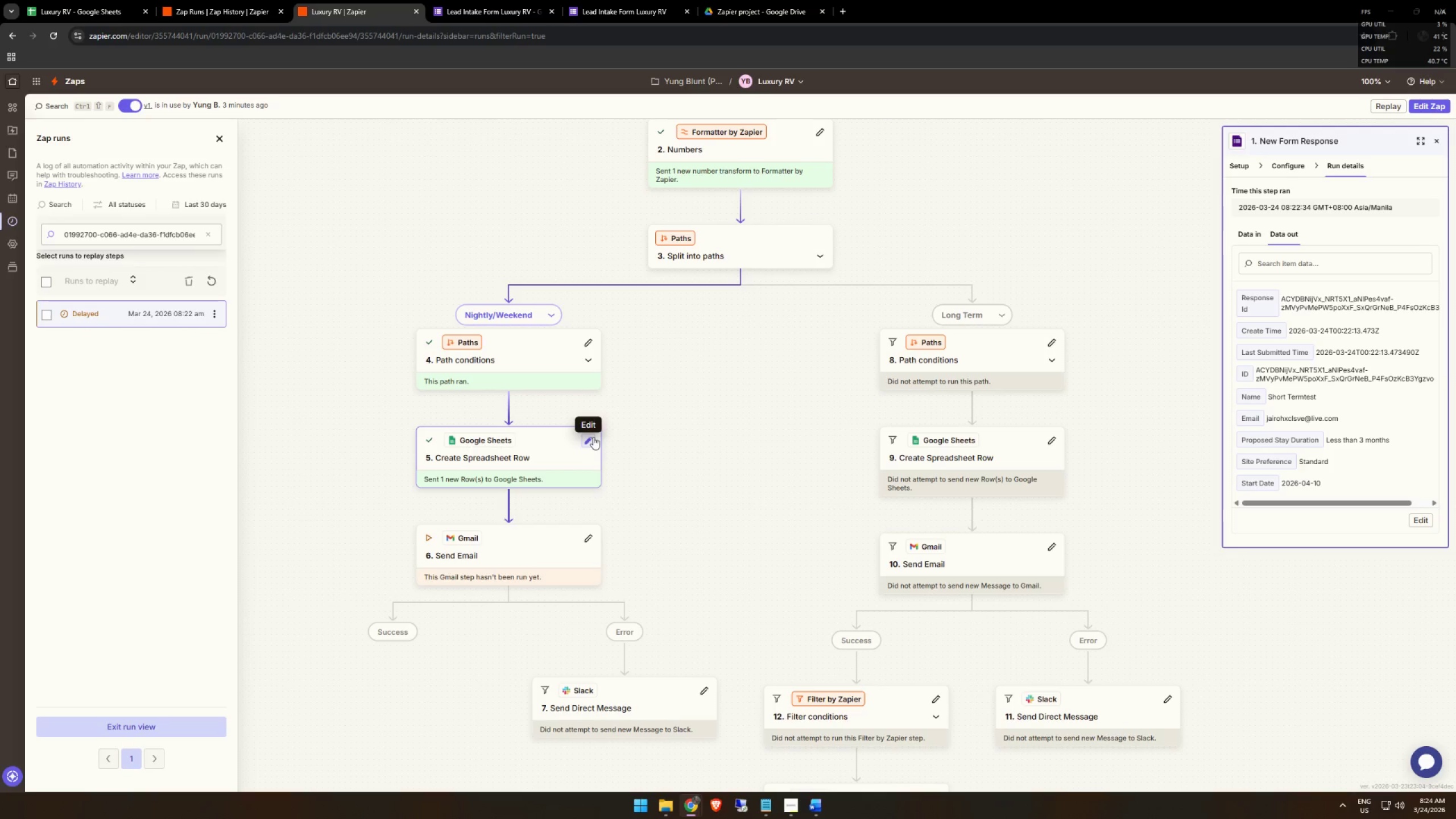 
wait(42.66)
 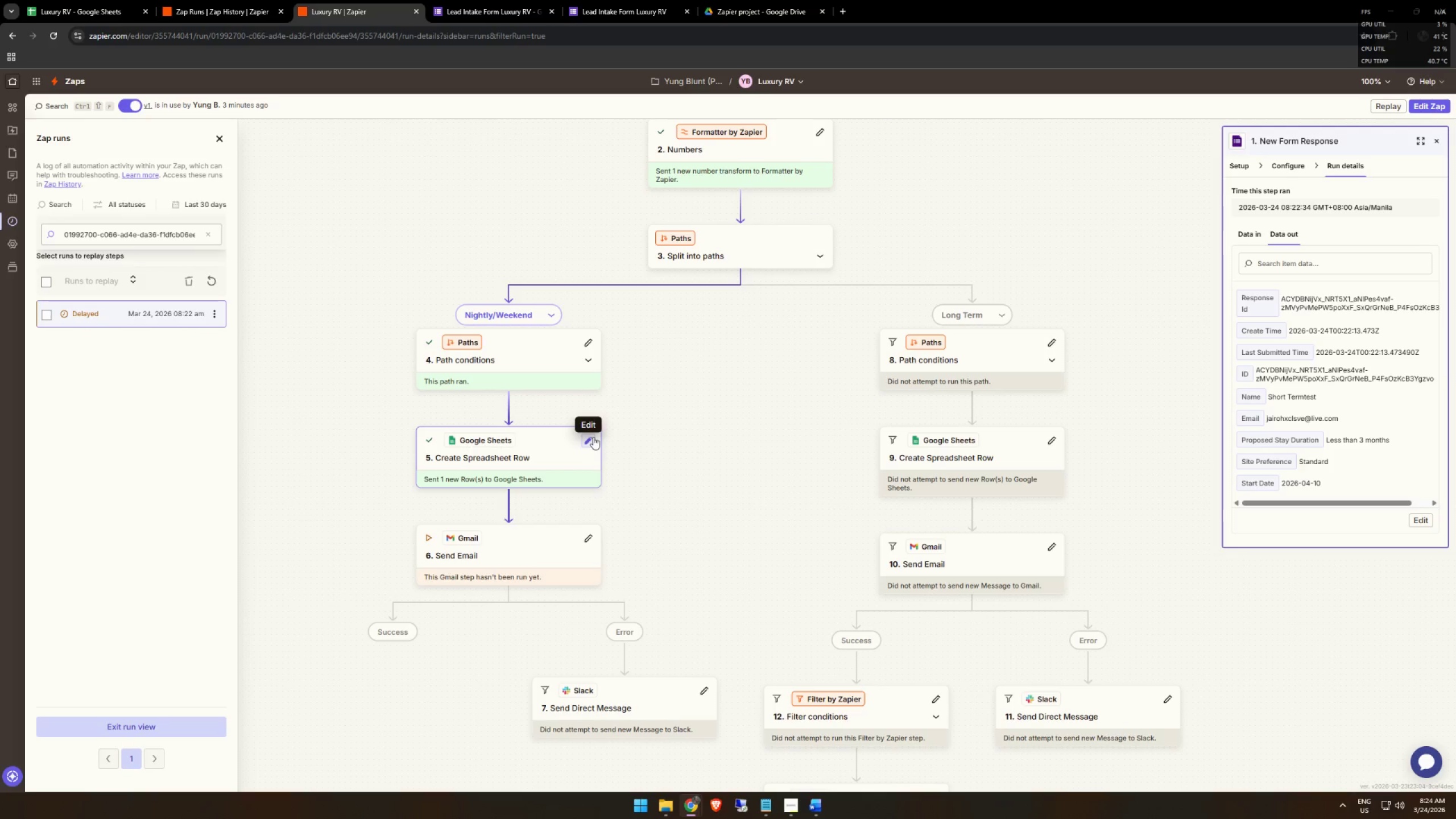 
left_click([68, 7])
 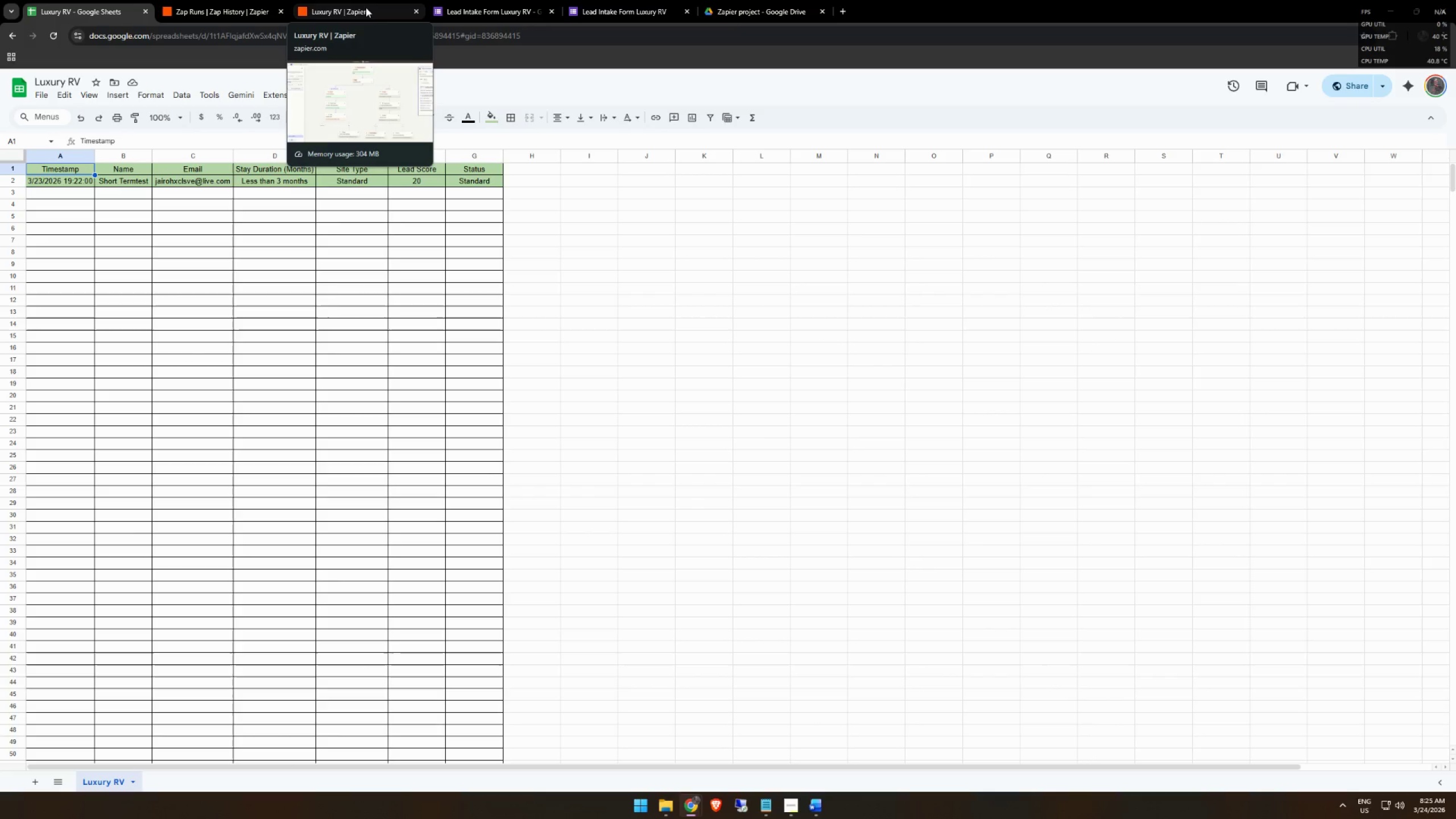 
left_click([366, 7])
 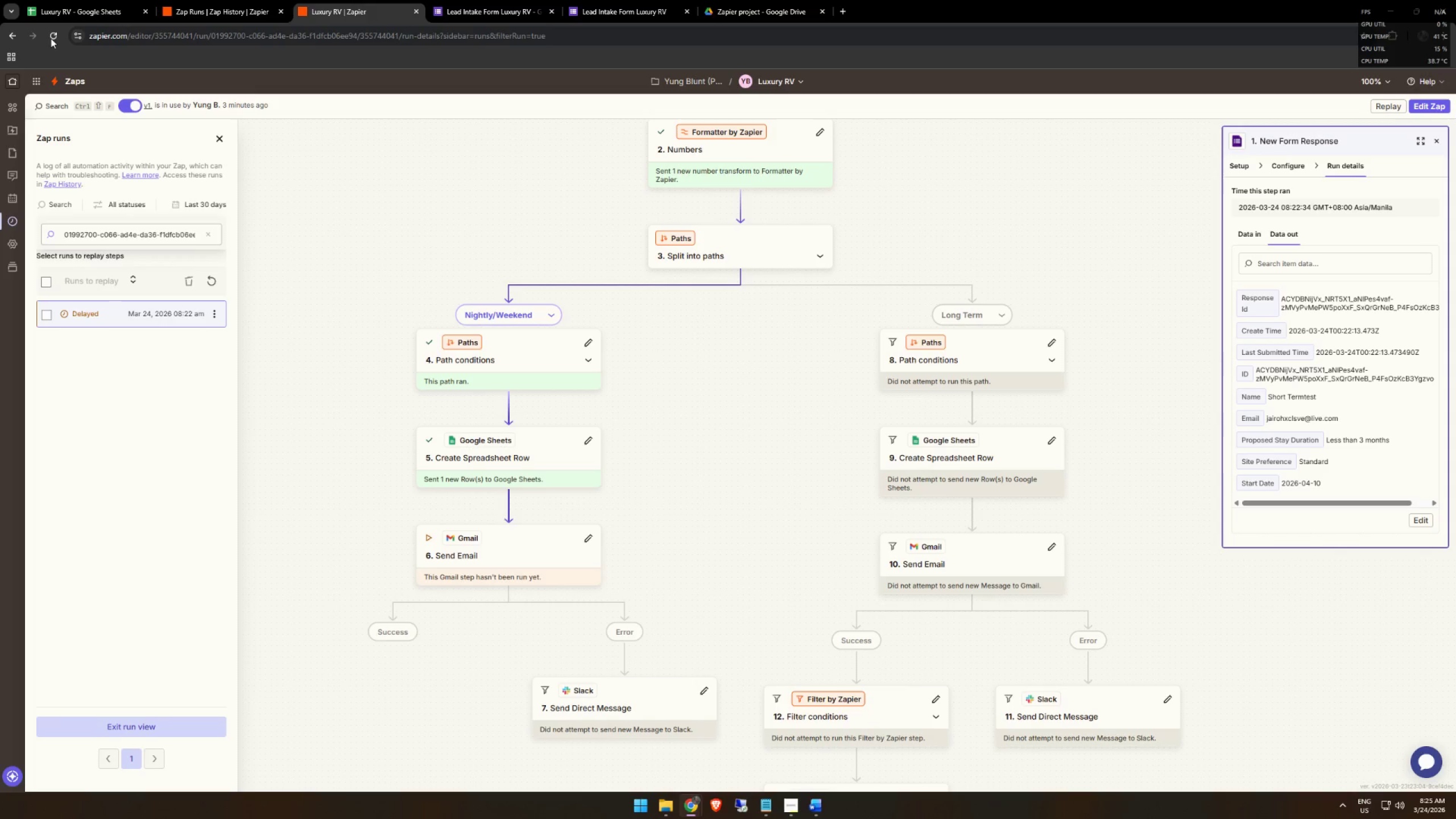 
left_click([49, 39])
 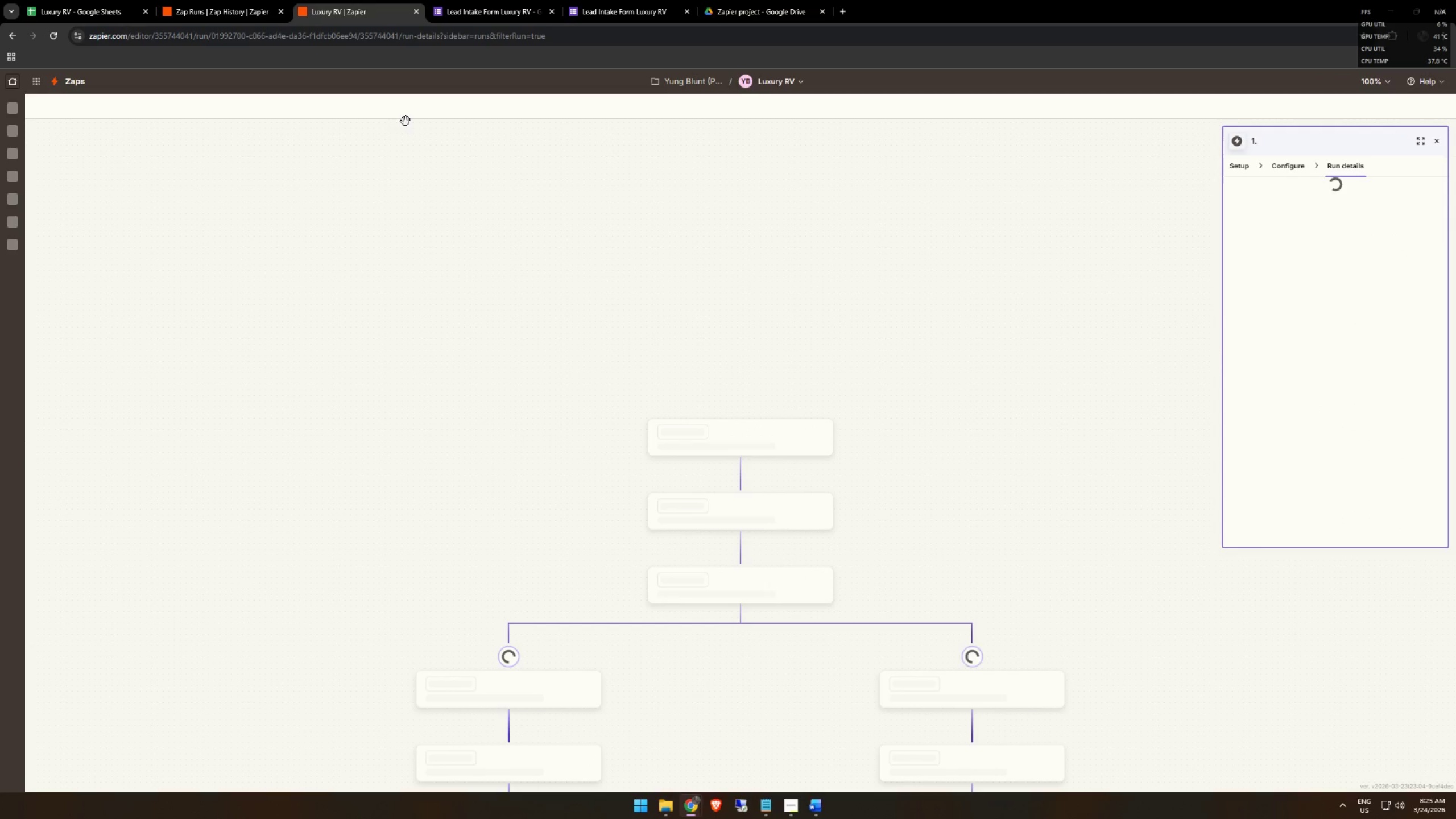 
scroll: coordinate [404, 260], scroll_direction: down, amount: 16.0
 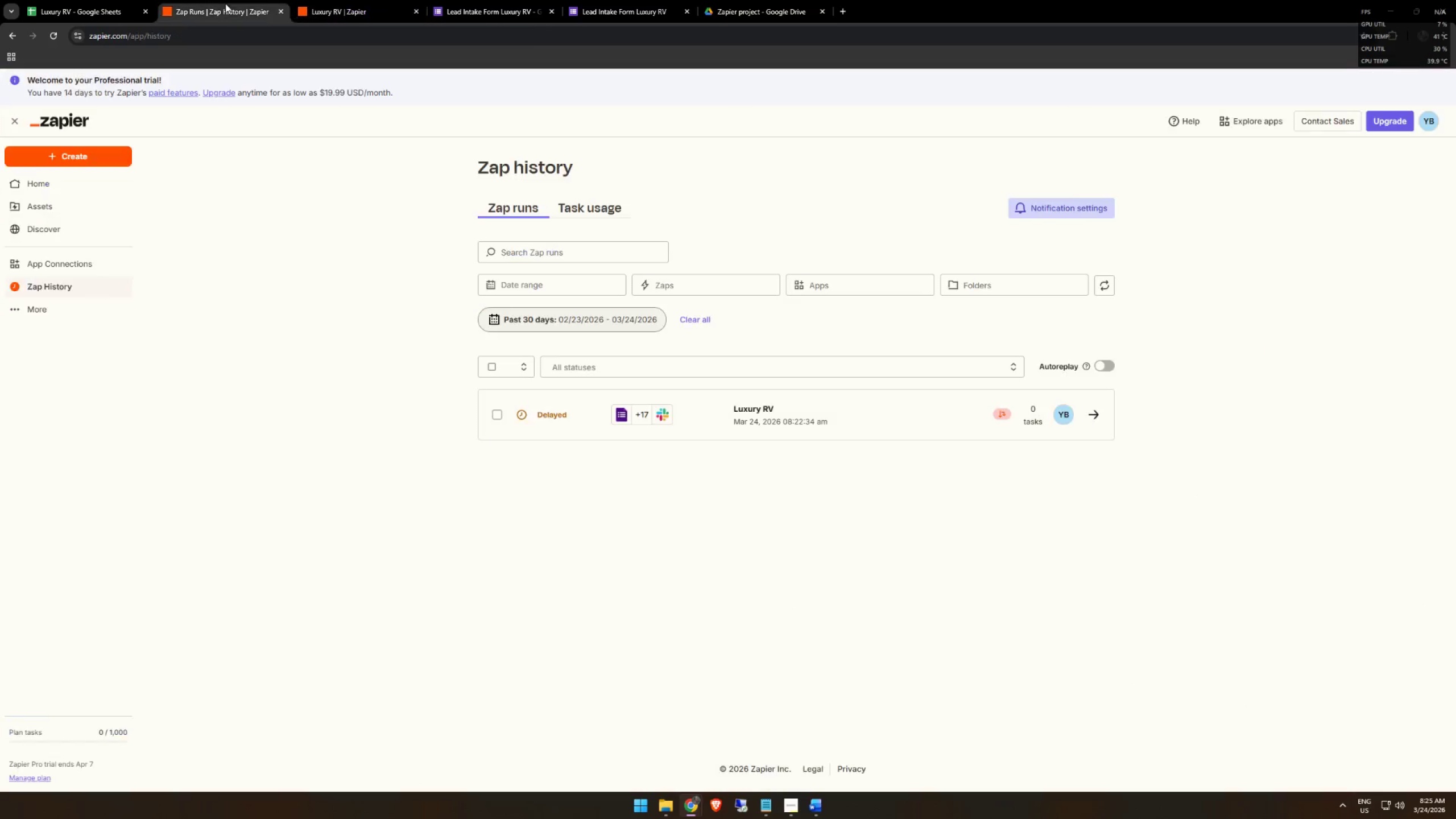 
wait(5.02)
 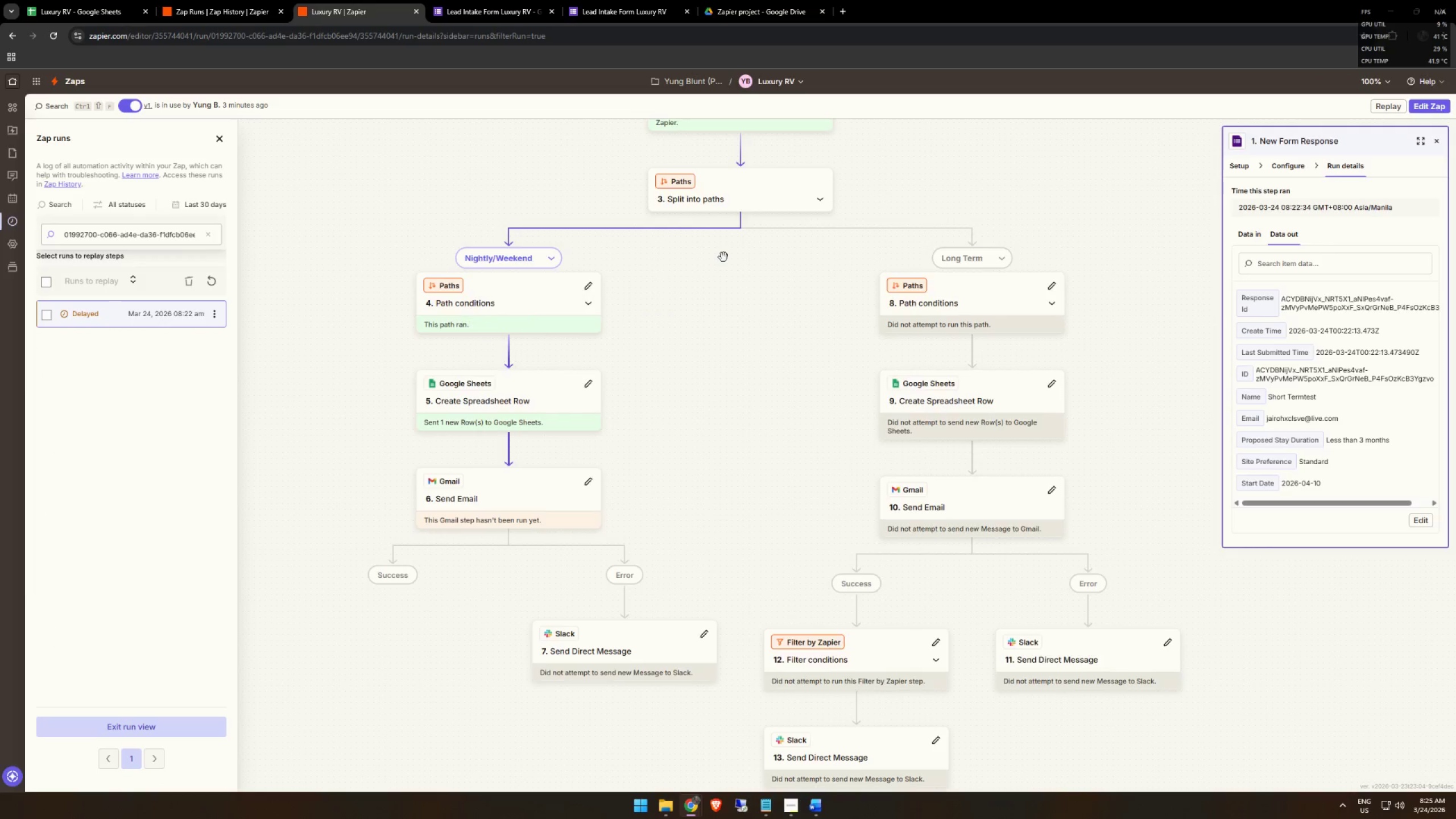 
left_click([415, 14])
 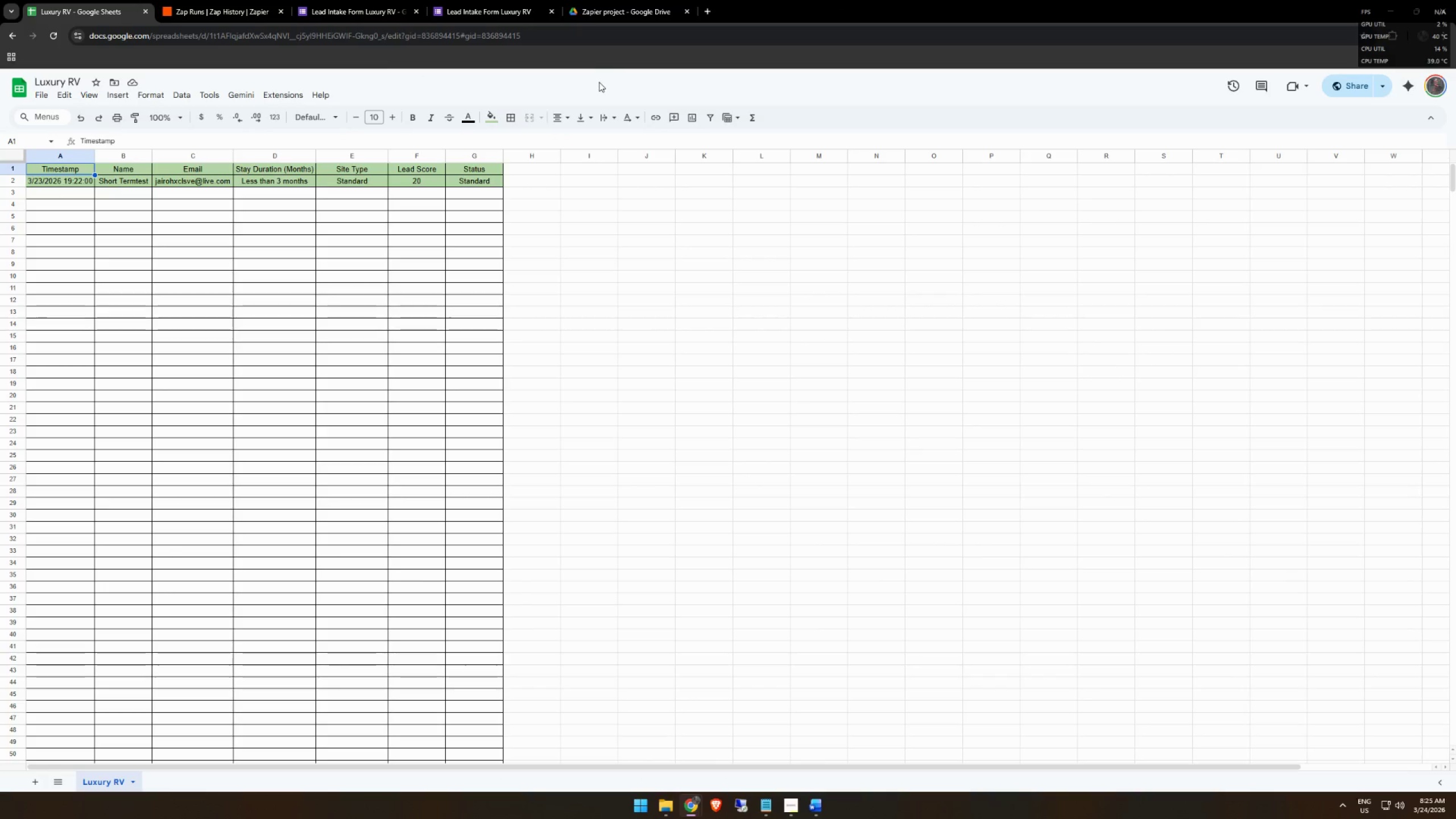 
wait(6.34)
 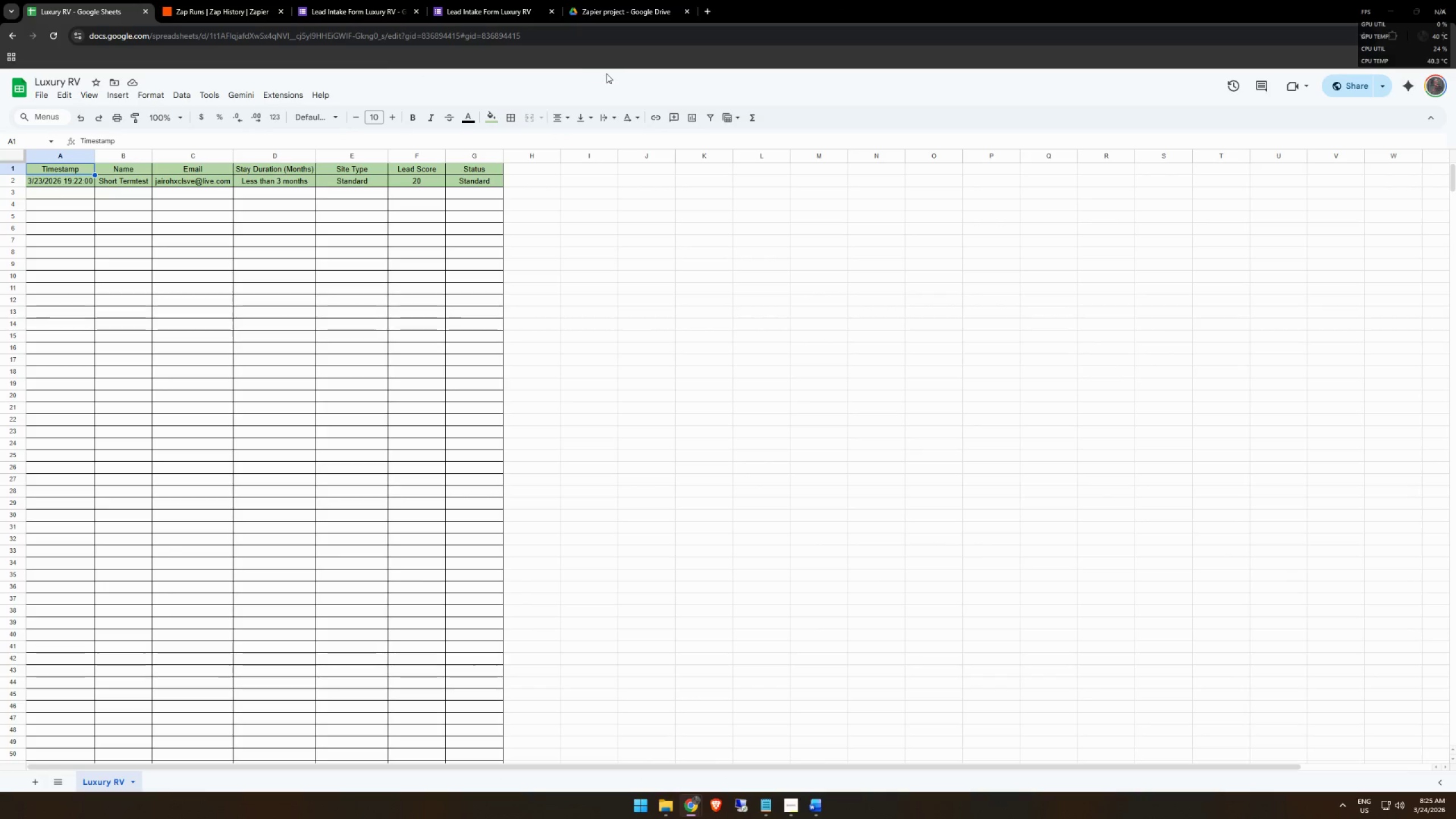 
left_click([491, 181])
 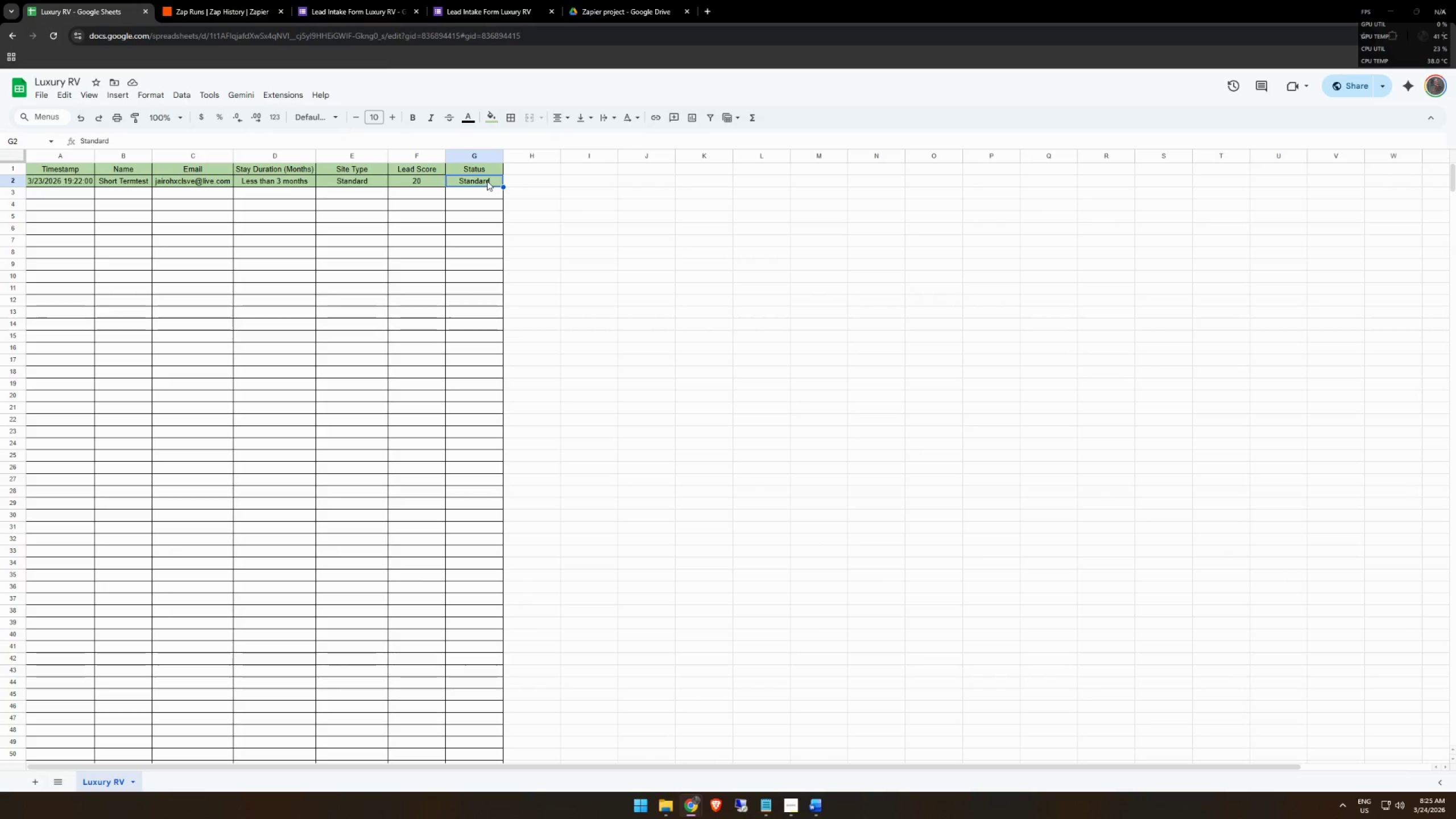 
left_click_drag(start_coordinate=[487, 181], to_coordinate=[101, 278])
 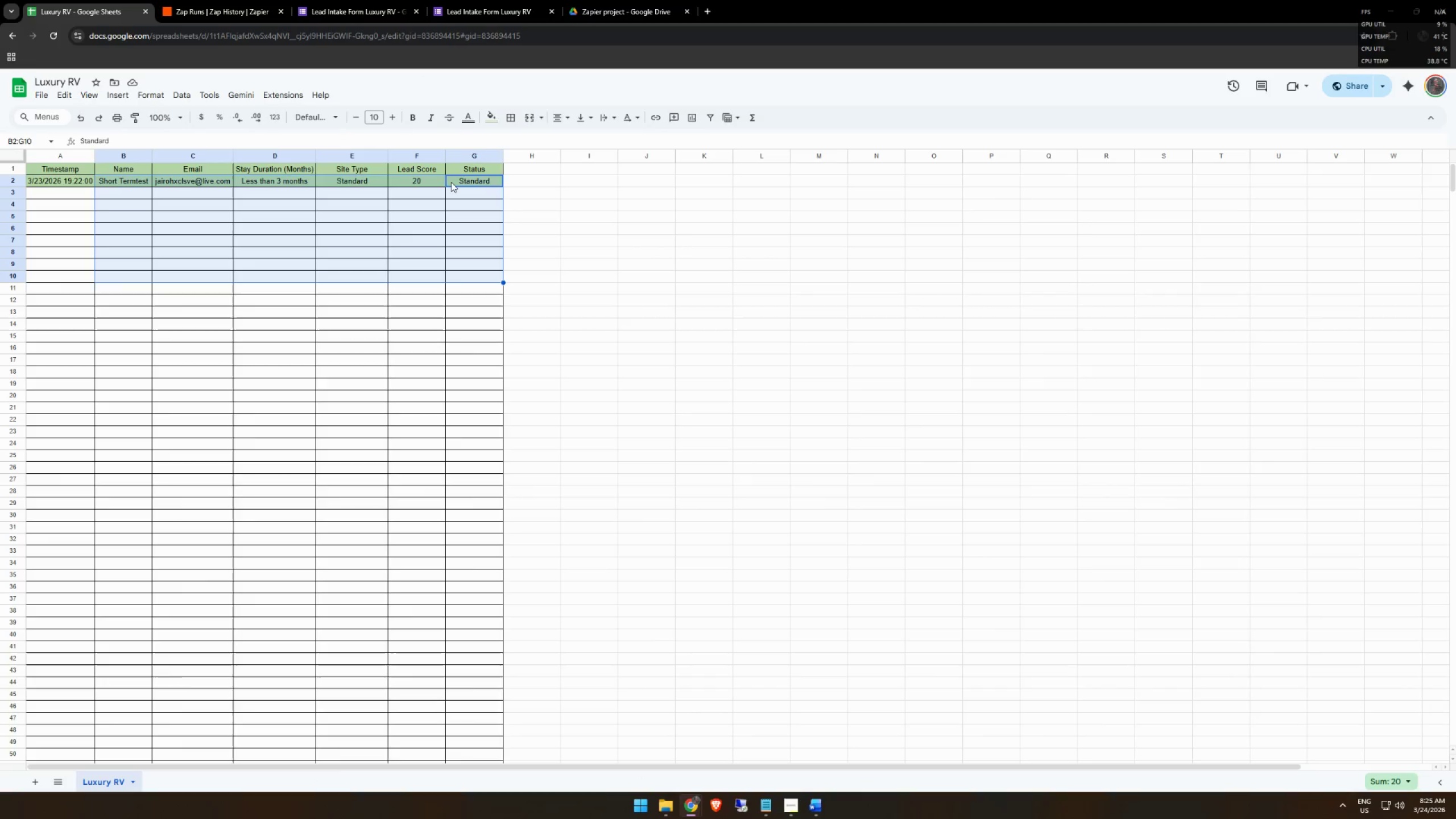 
left_click([451, 182])
 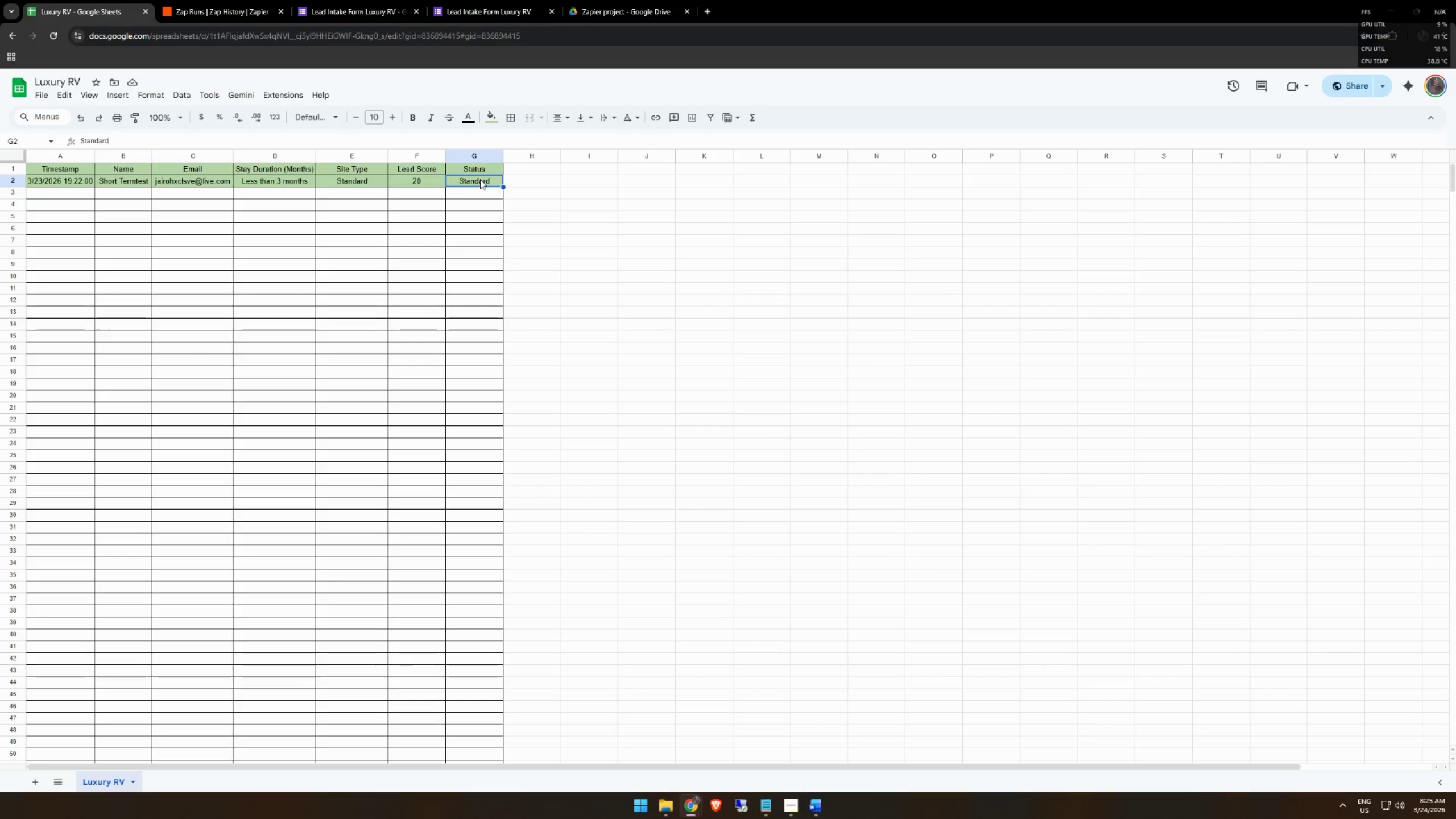 
left_click_drag(start_coordinate=[480, 179], to_coordinate=[55, 185])
 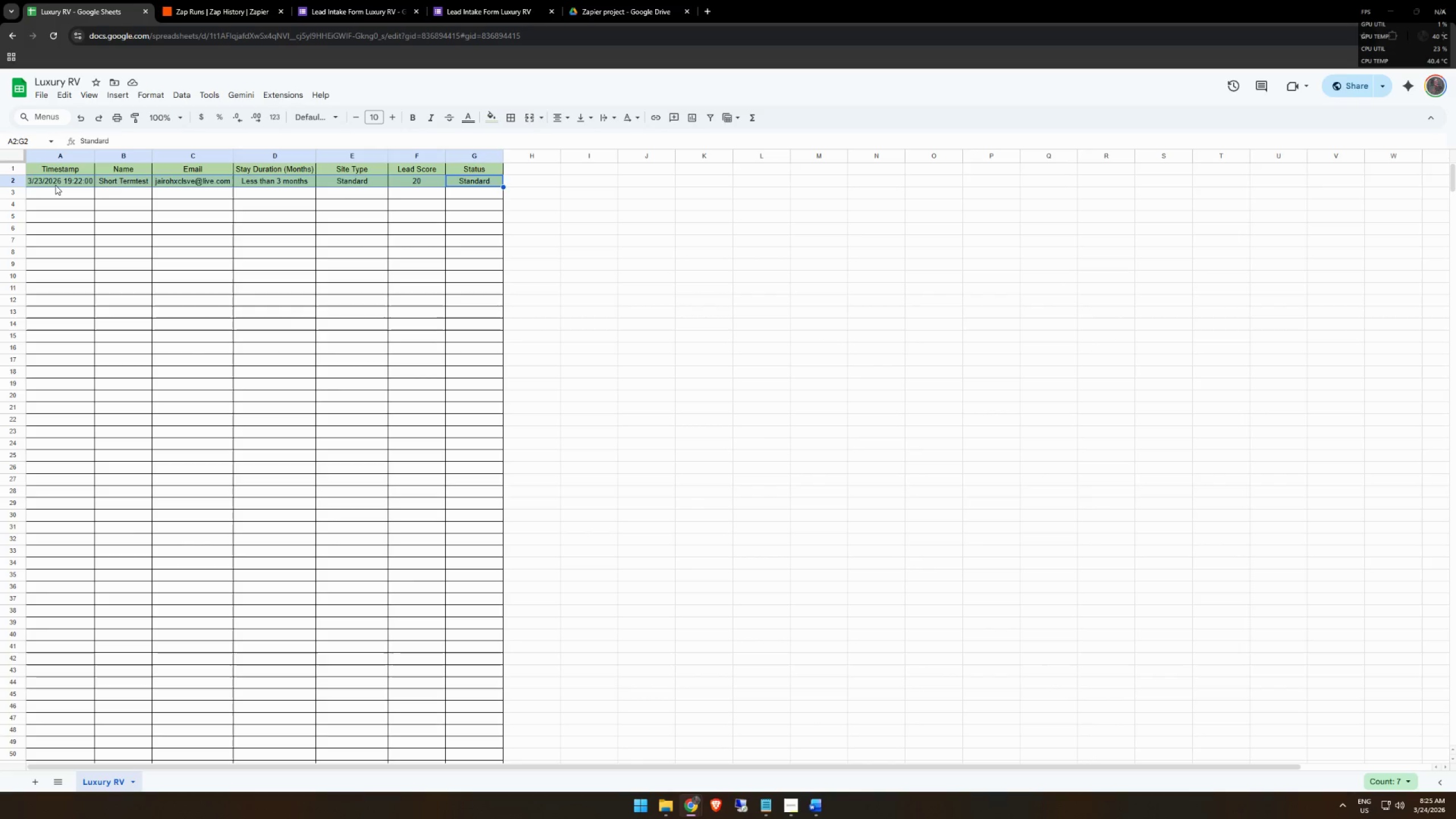 
left_click([55, 184])
 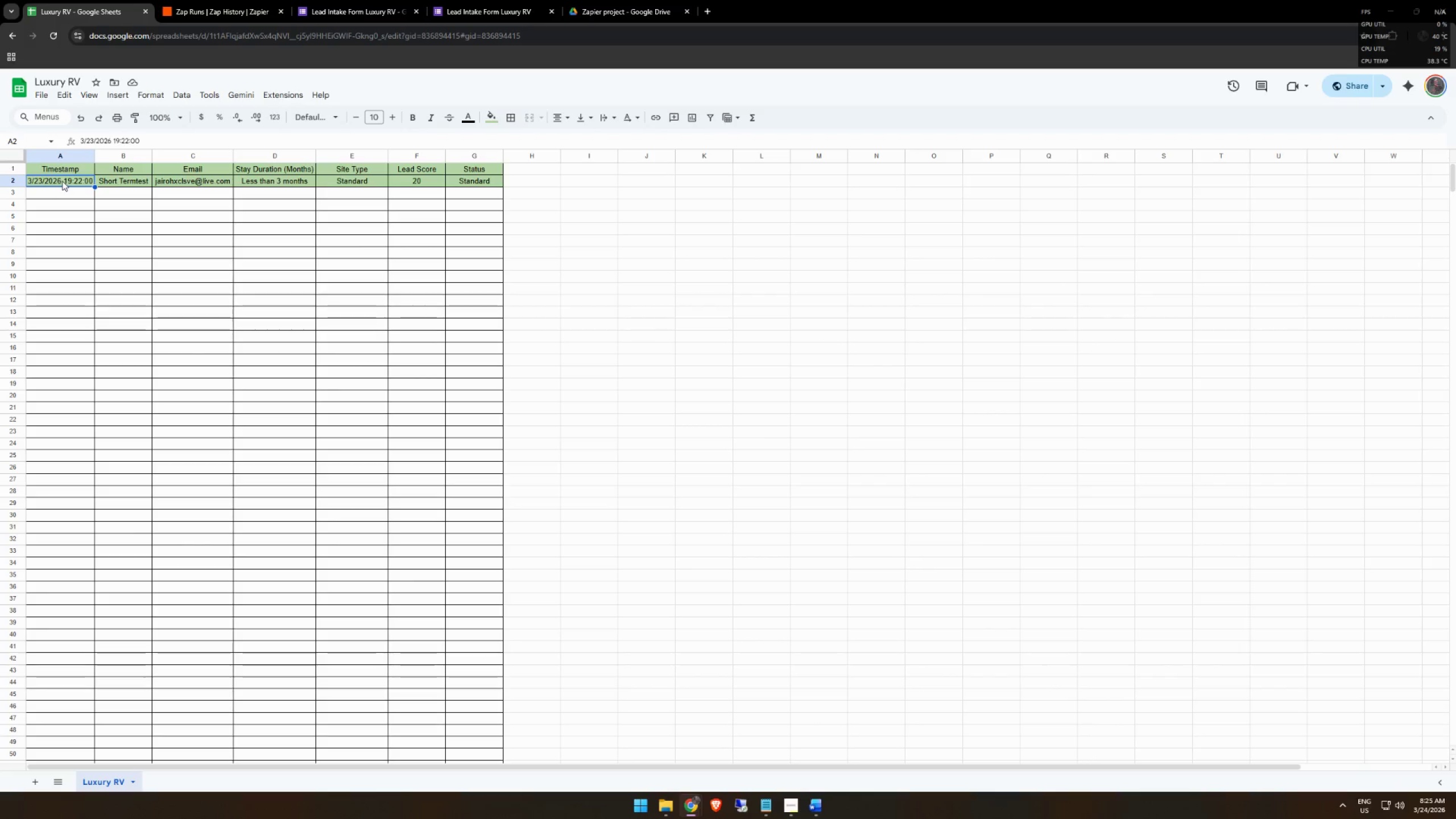 
left_click_drag(start_coordinate=[62, 181], to_coordinate=[486, 818])
 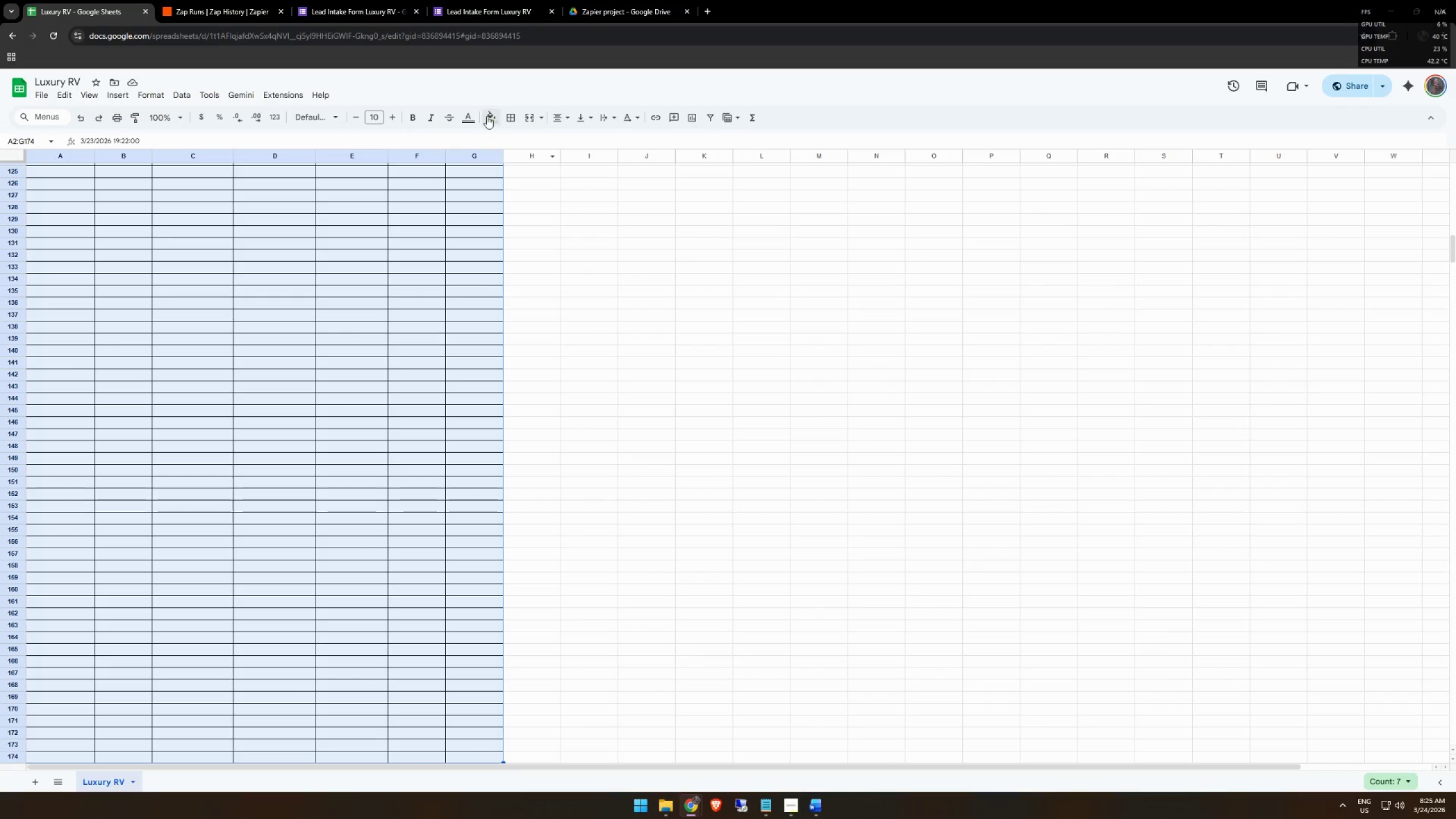 
left_click([486, 115])
 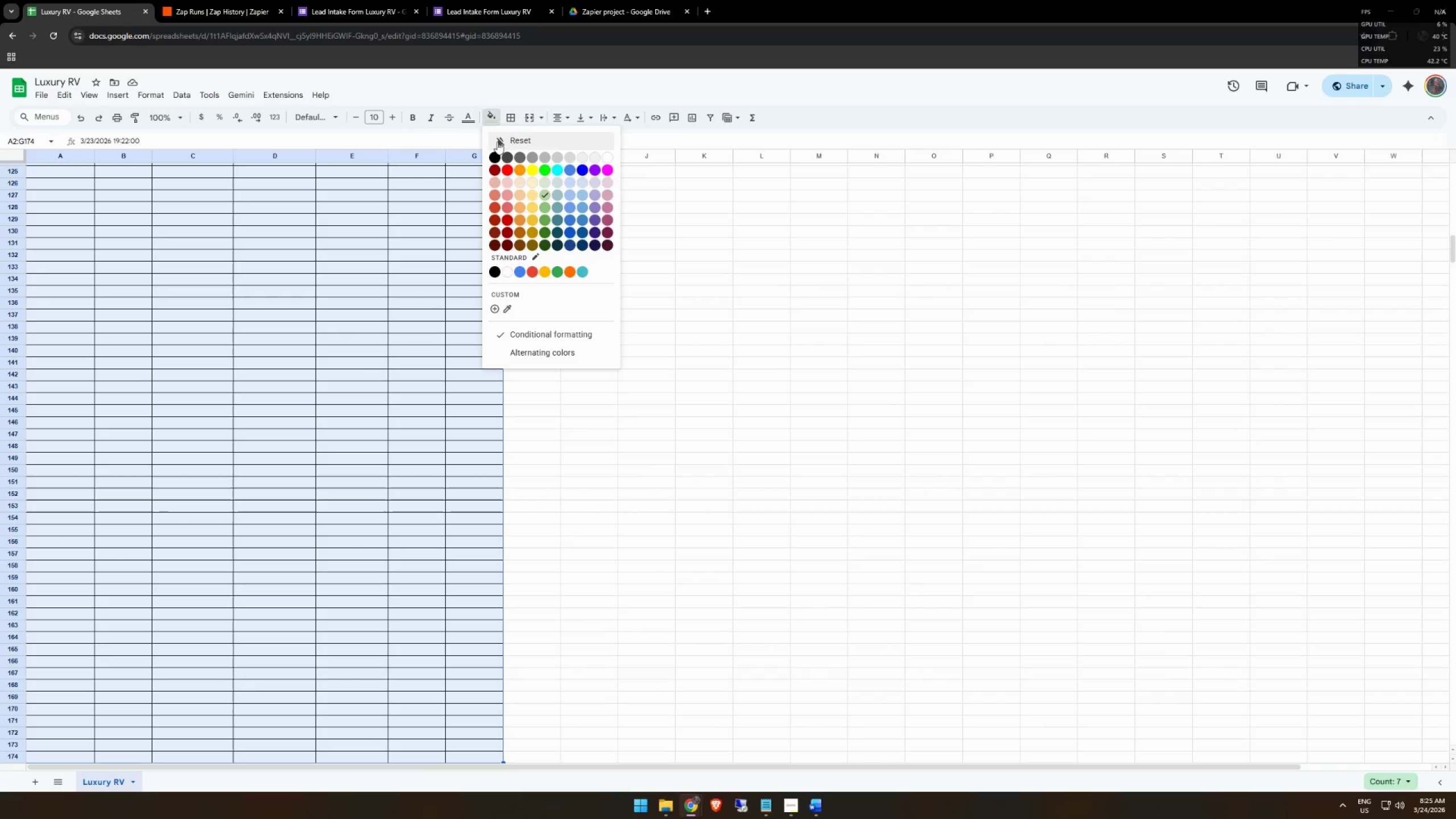 
left_click([497, 142])
 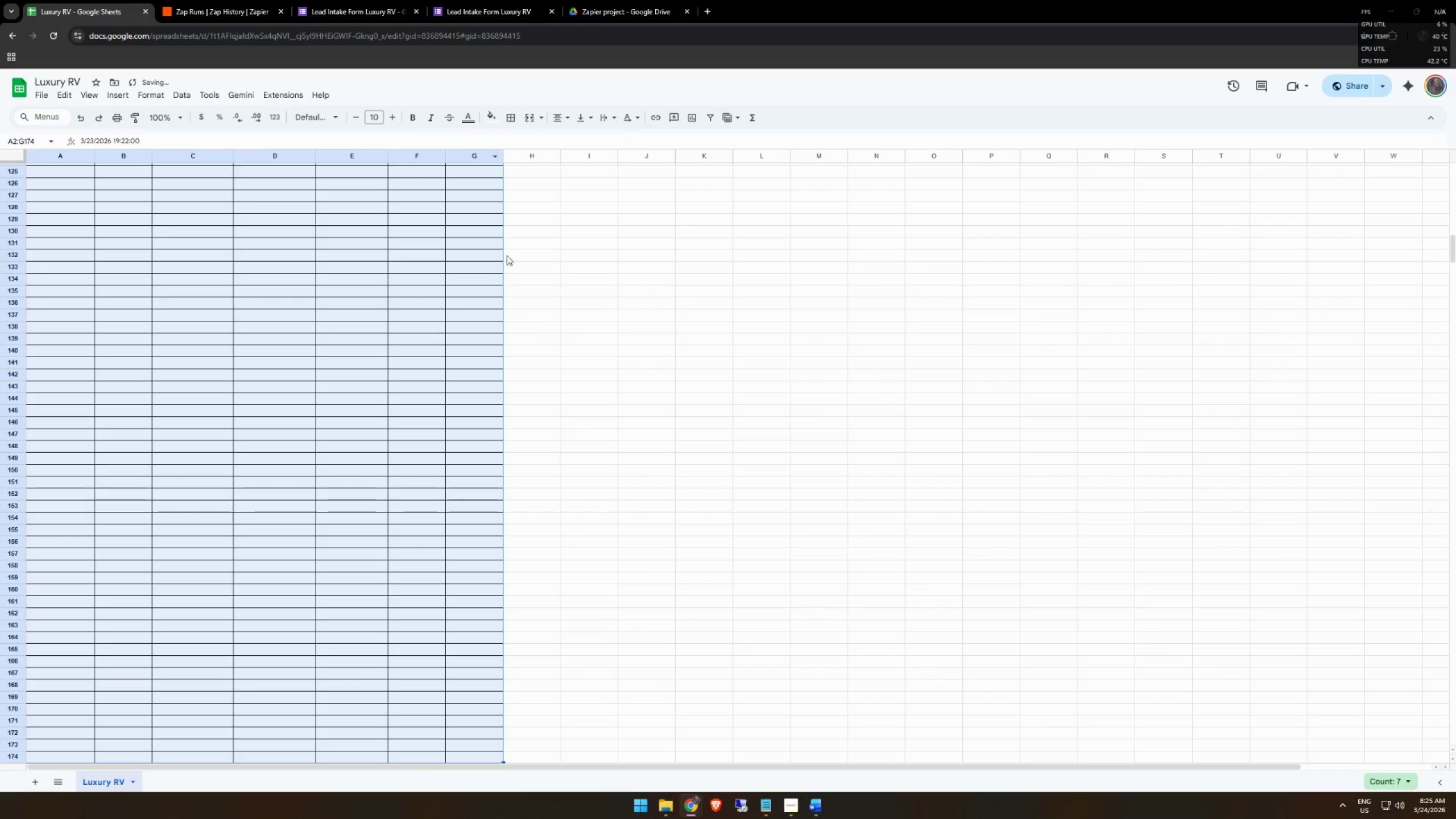 
left_click([581, 218])
 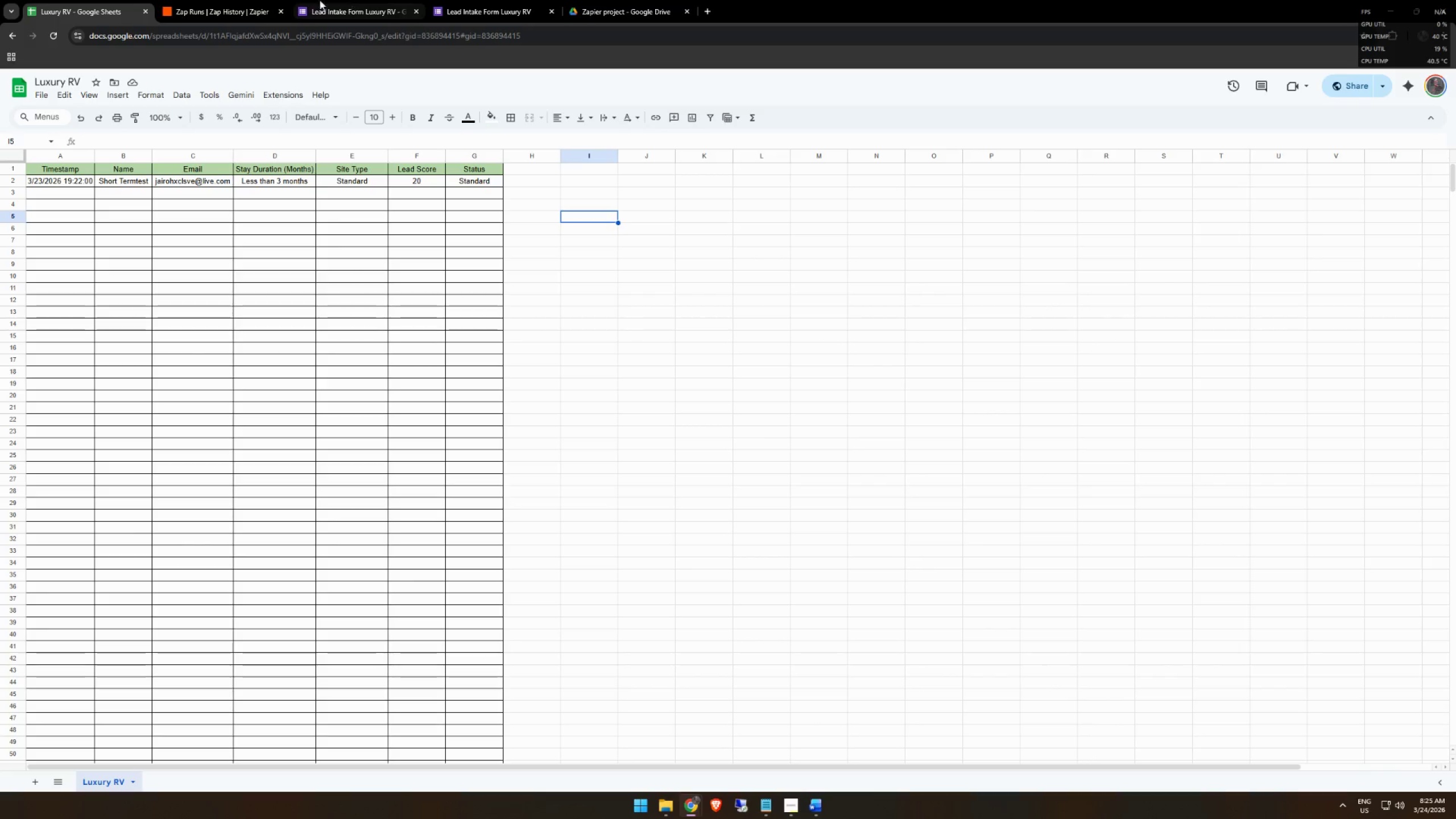 
scroll: coordinate [488, 270], scroll_direction: up, amount: 35.0
 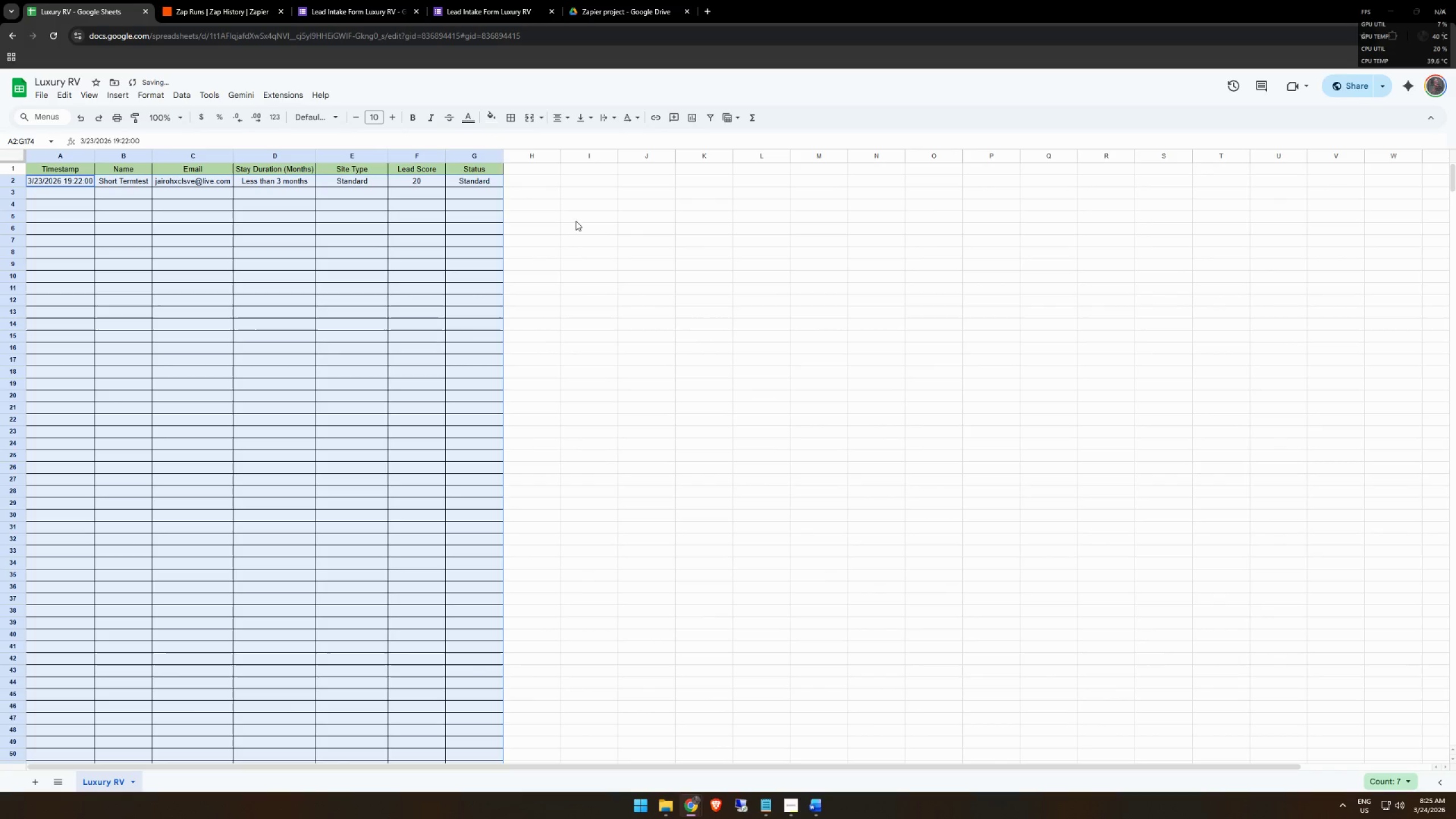 
wait(5.37)
 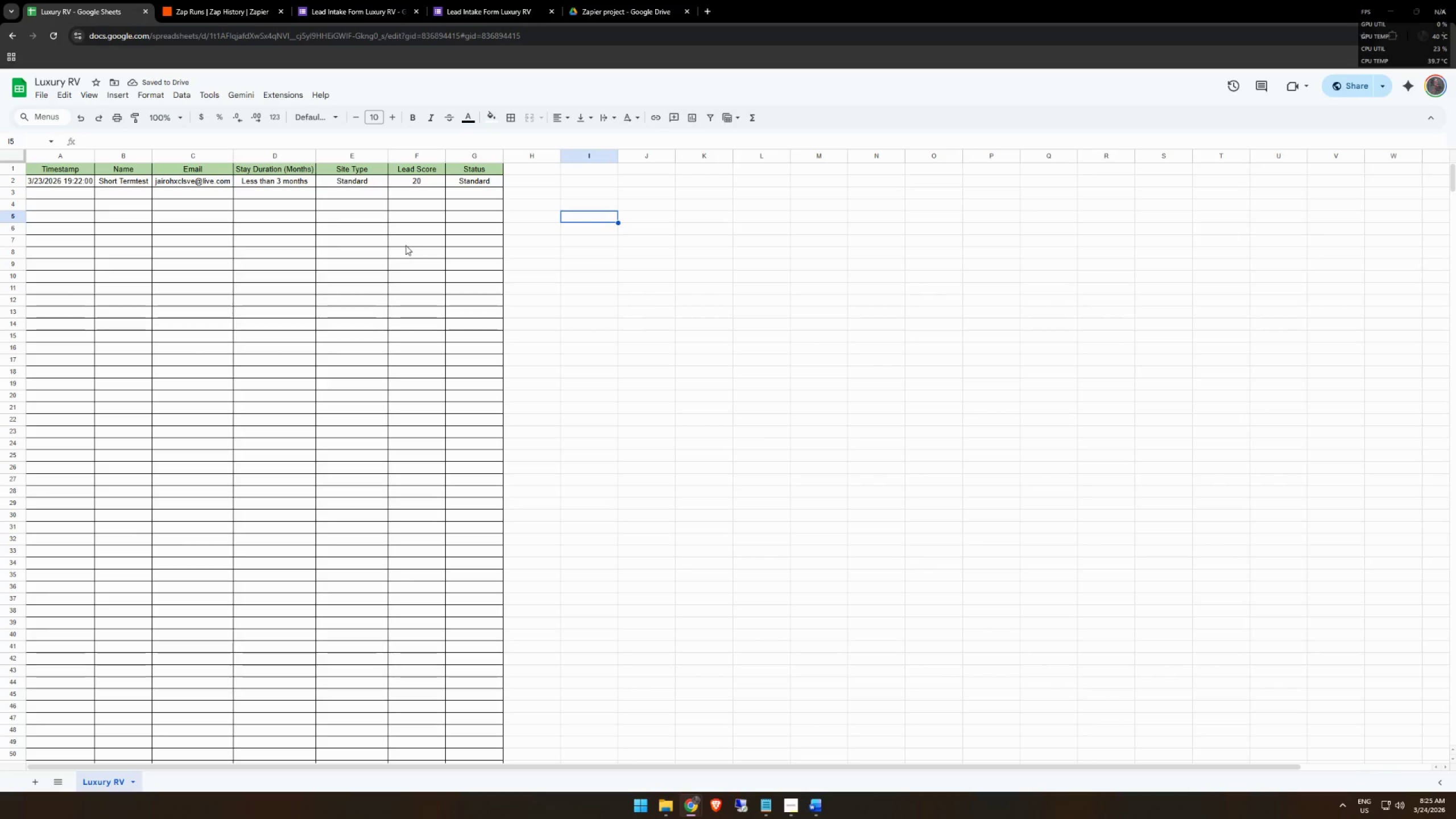 
left_click([609, 0])
 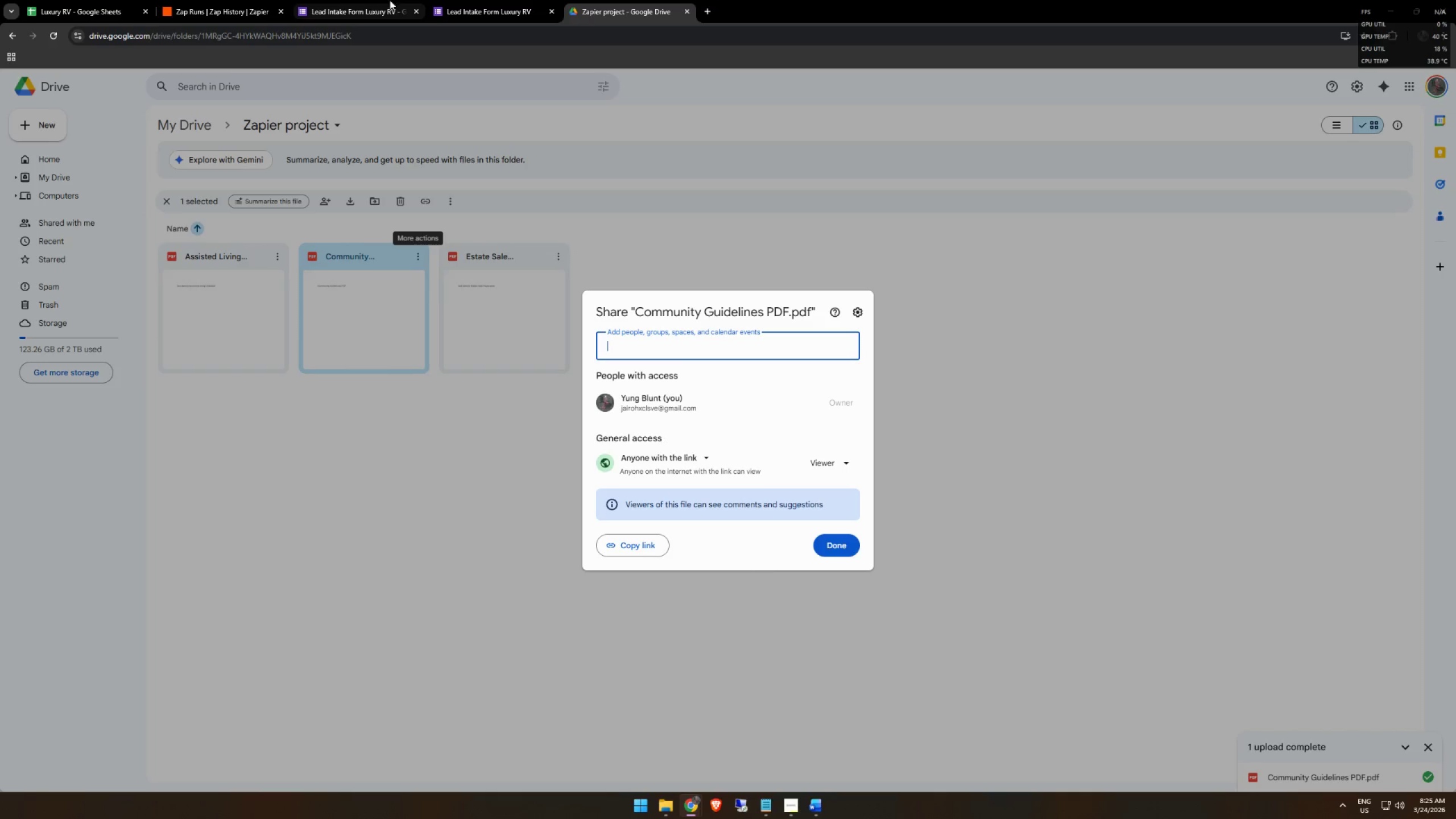 
left_click([342, 0])
 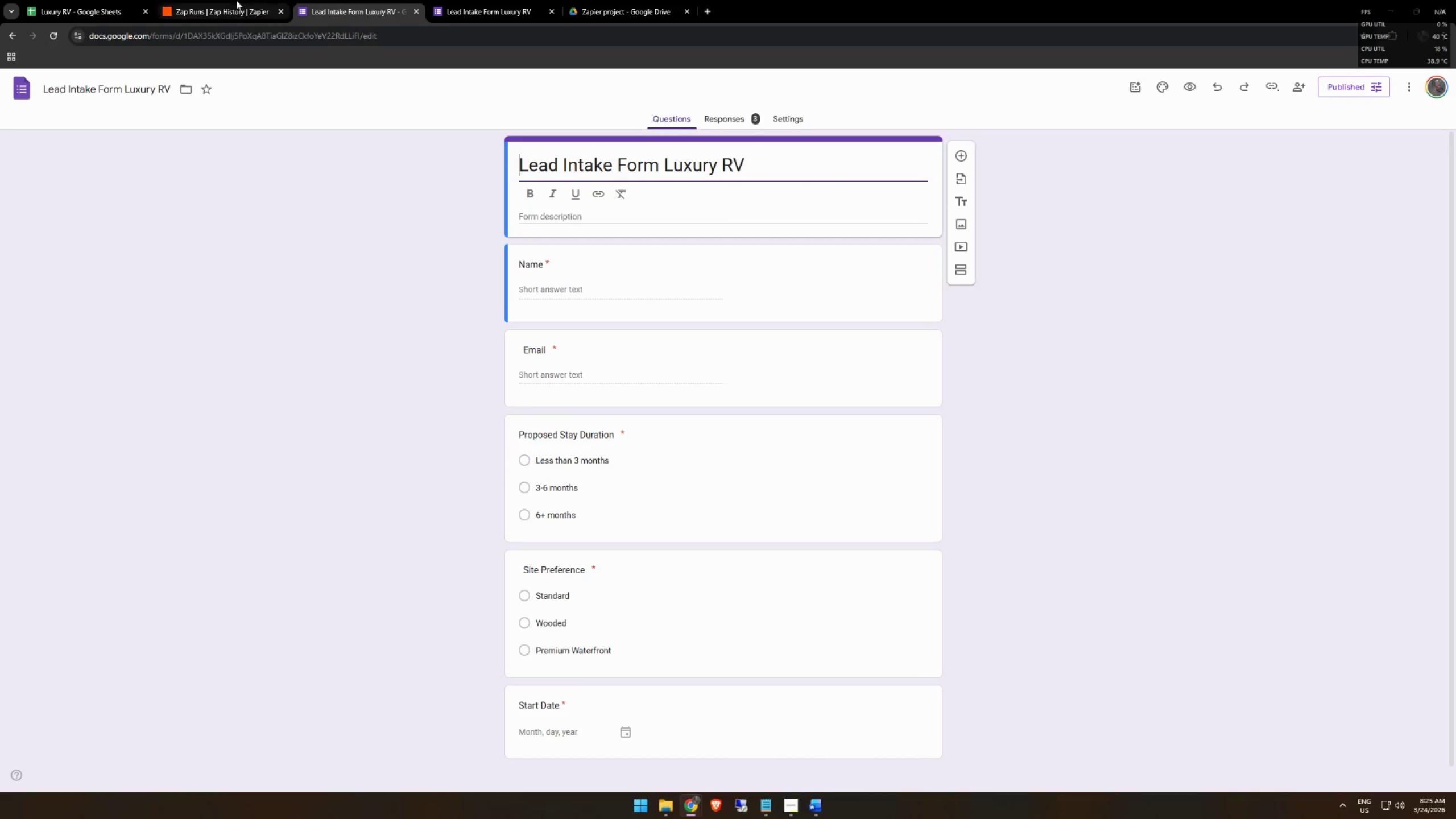 
left_click([234, 0])
 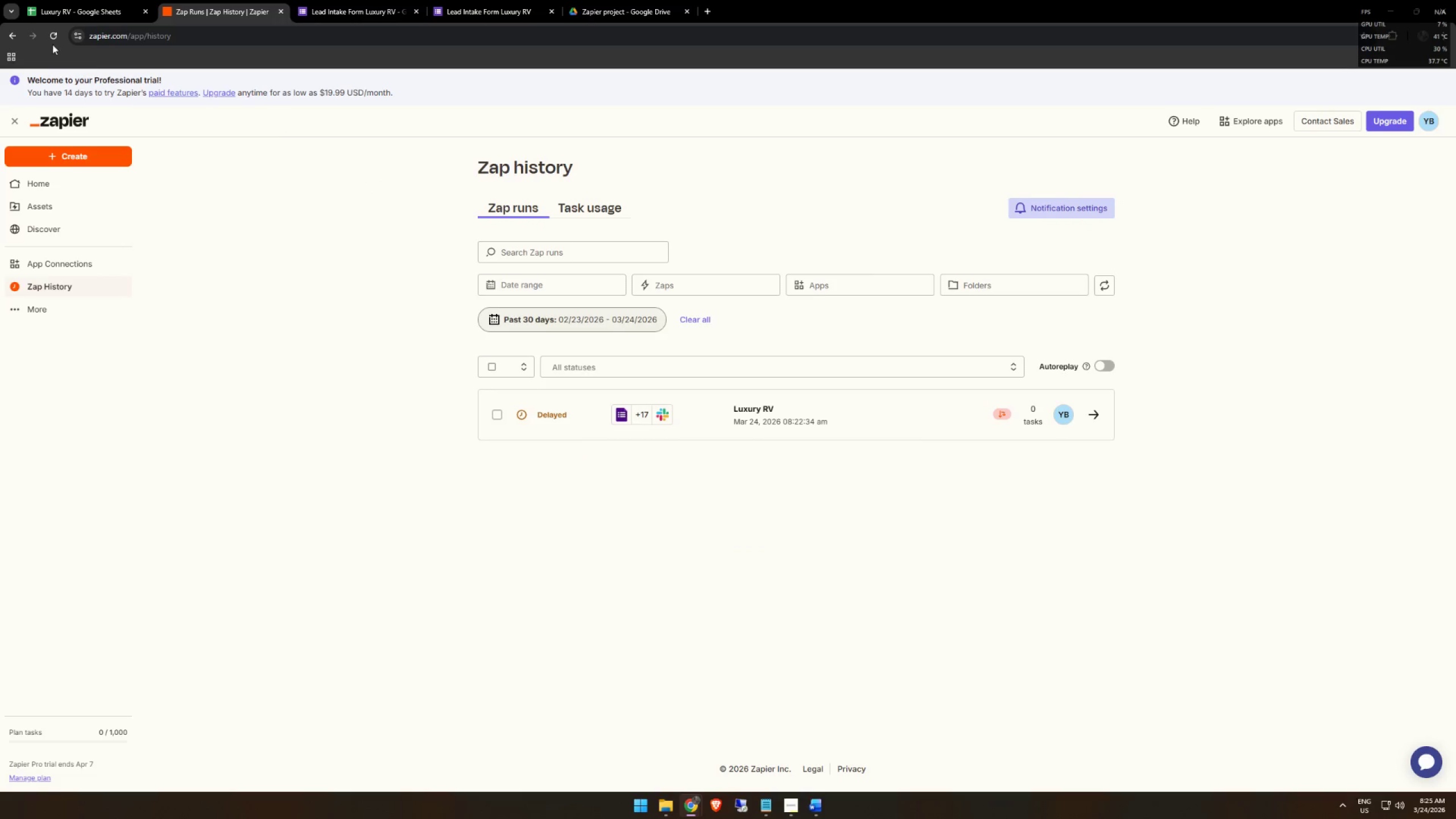 
left_click([52, 39])
 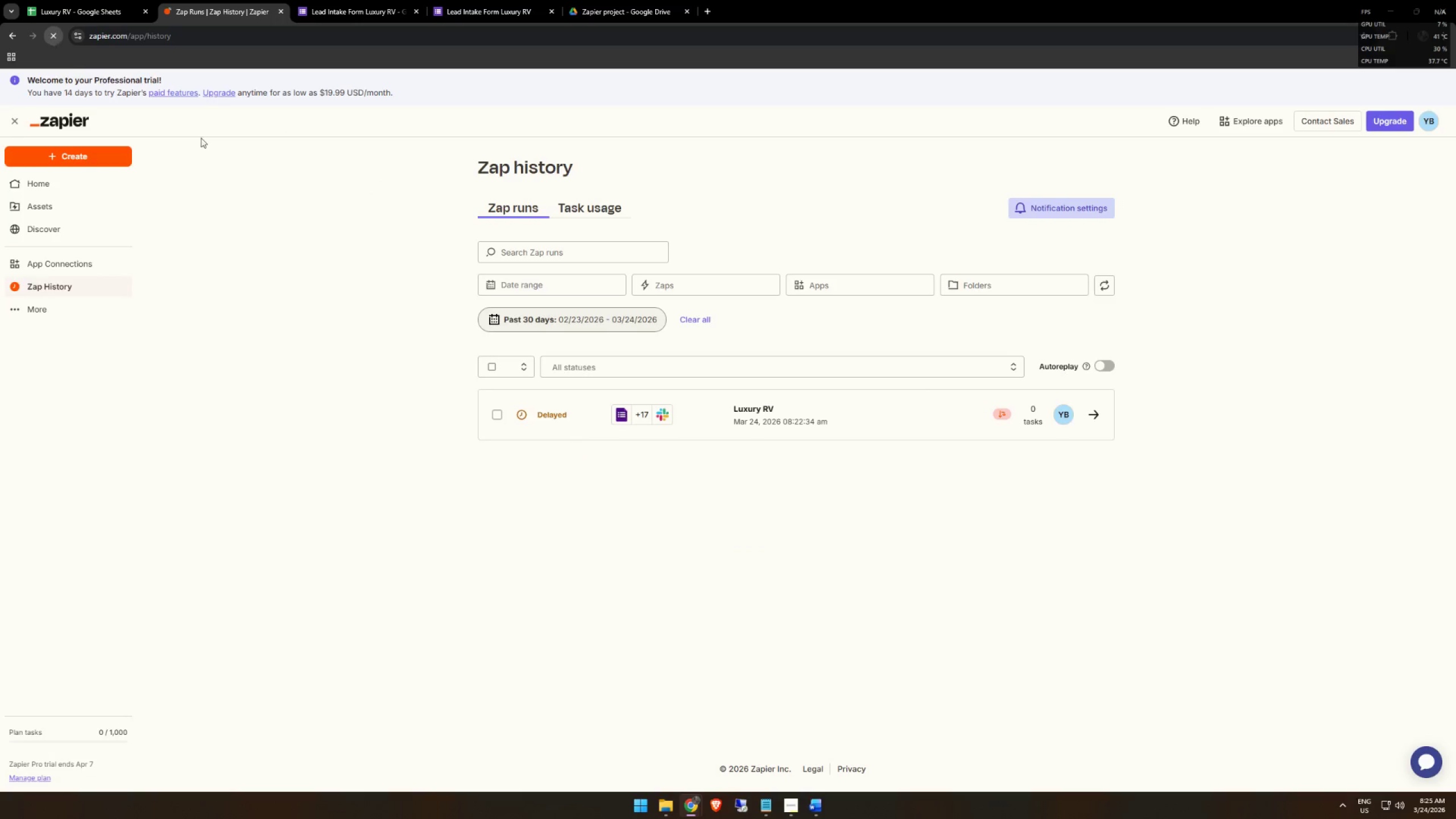 
mouse_move([689, 404])
 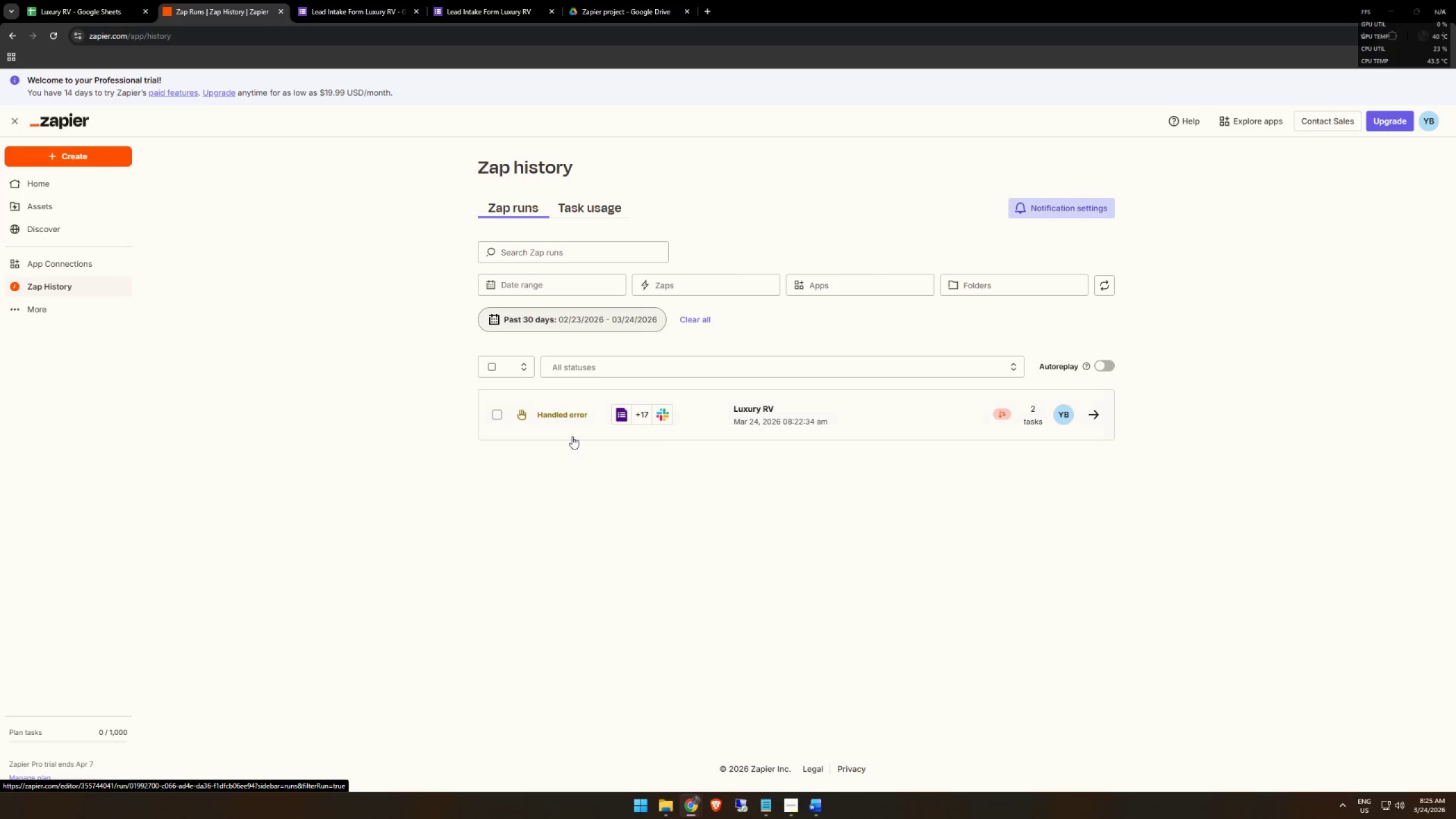 
left_click([579, 411])
 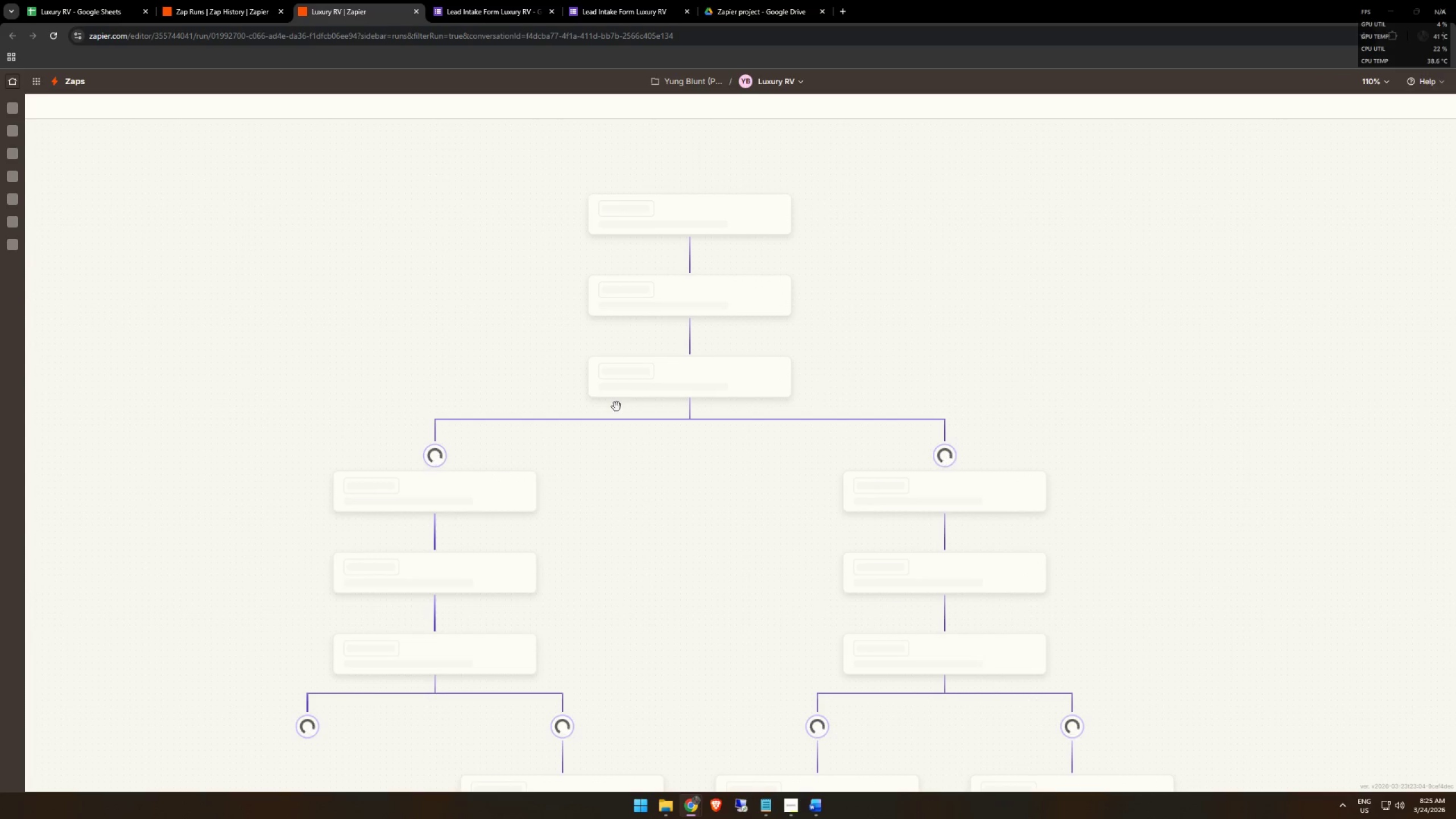 
scroll: coordinate [634, 522], scroll_direction: down, amount: 16.0
 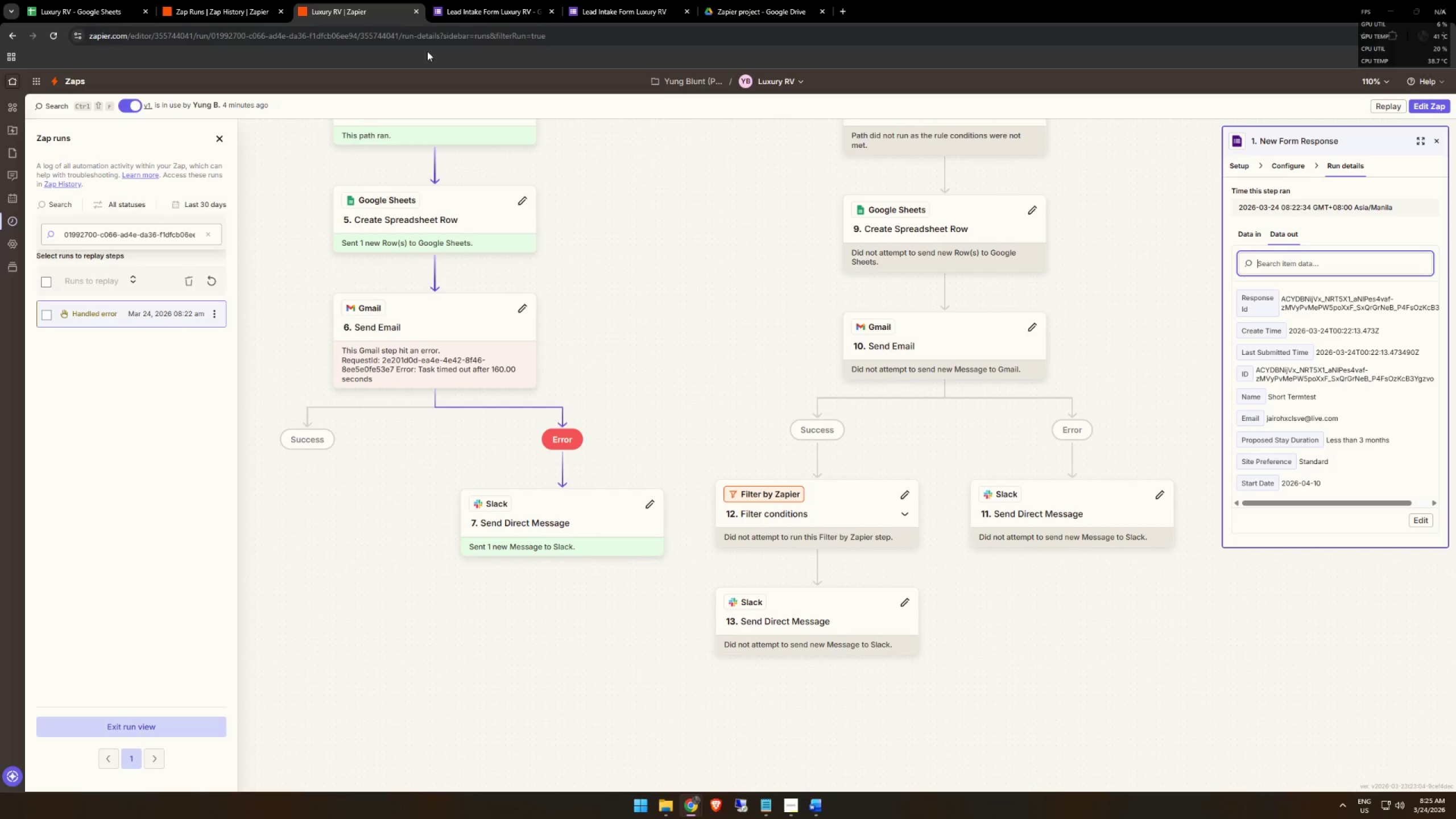 
left_click_drag(start_coordinate=[1086, 7], to_coordinate=[1098, 67])
 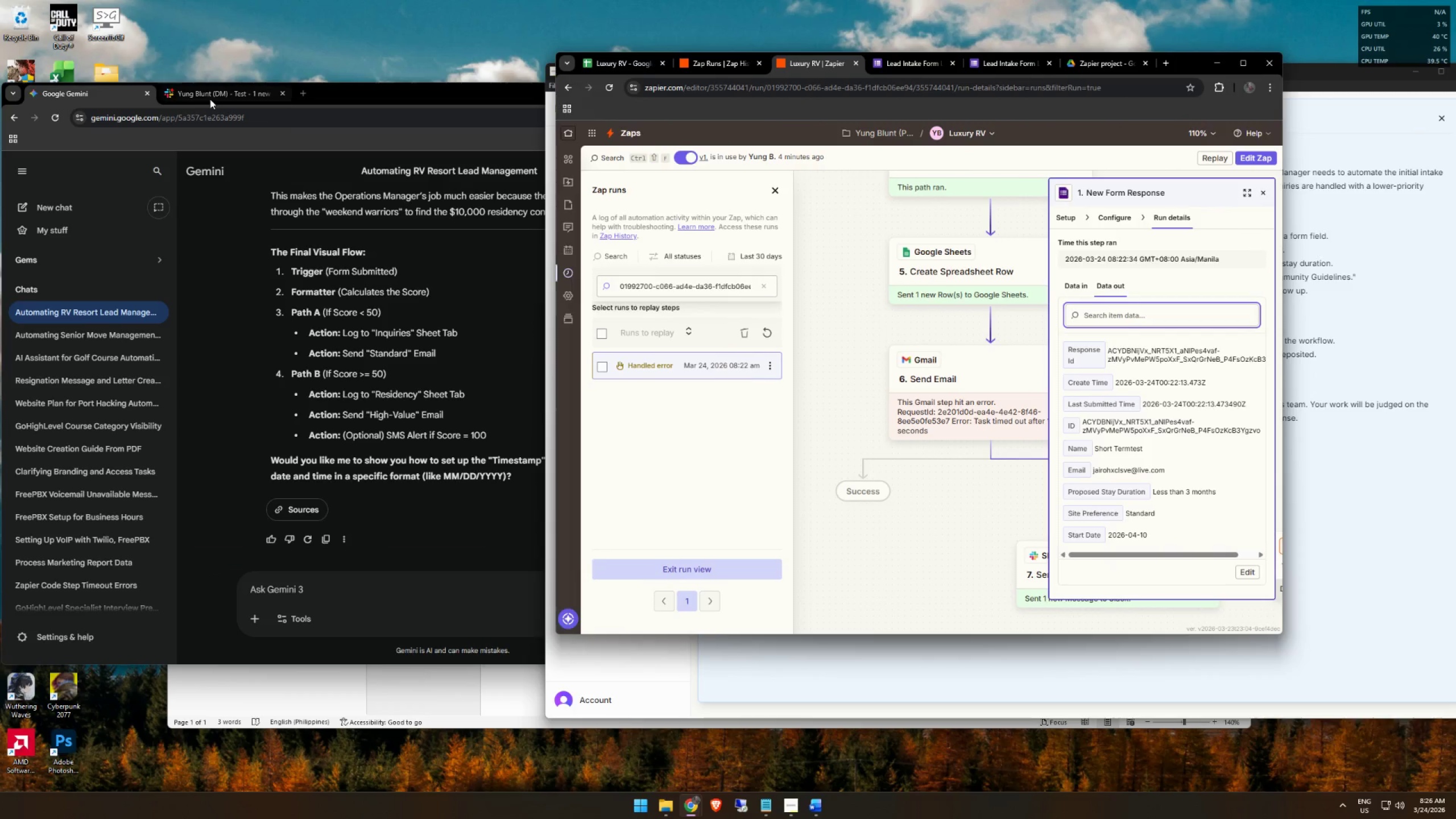 
left_click([208, 99])
 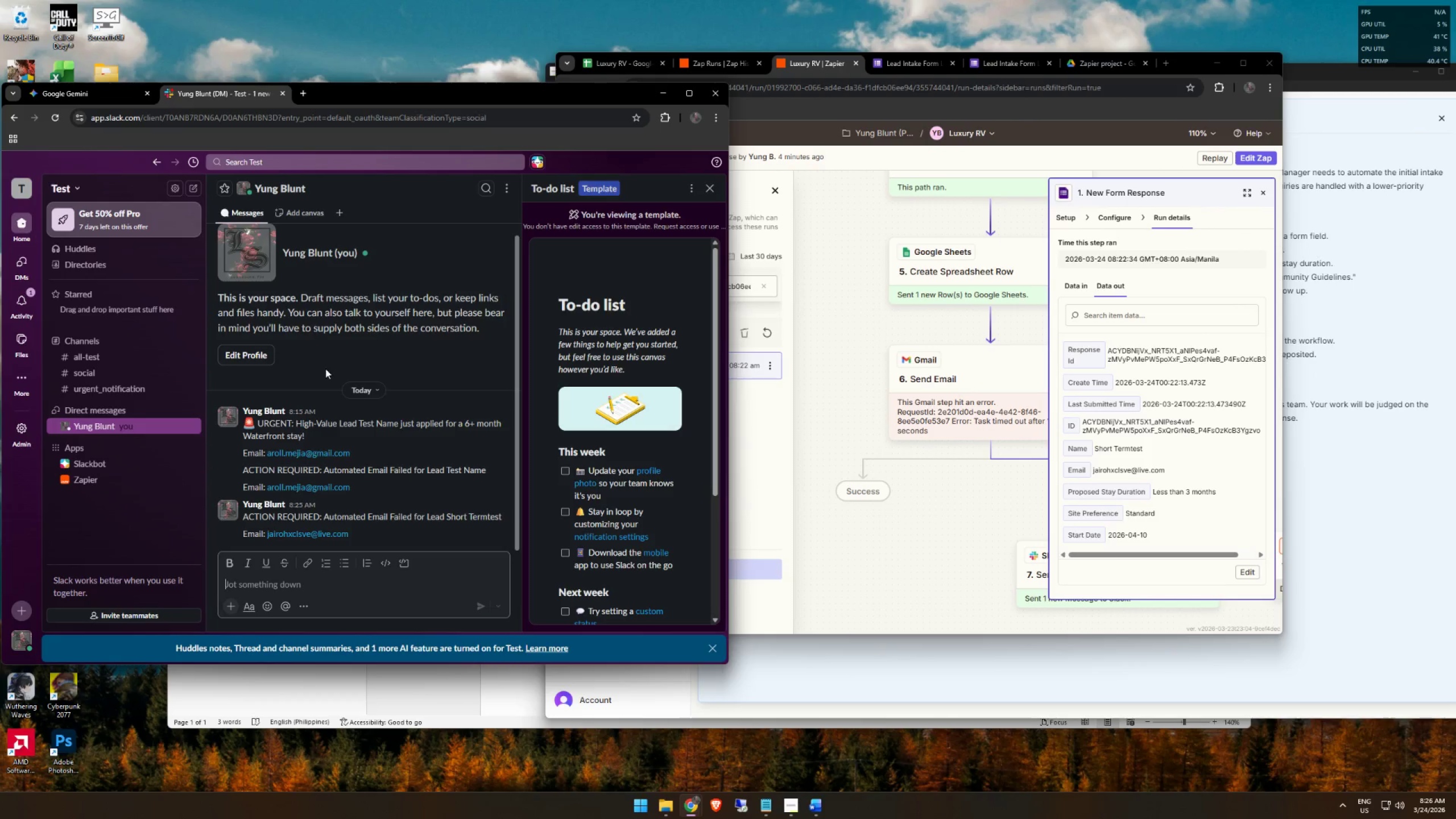 
scroll: coordinate [321, 373], scroll_direction: down, amount: 3.0
 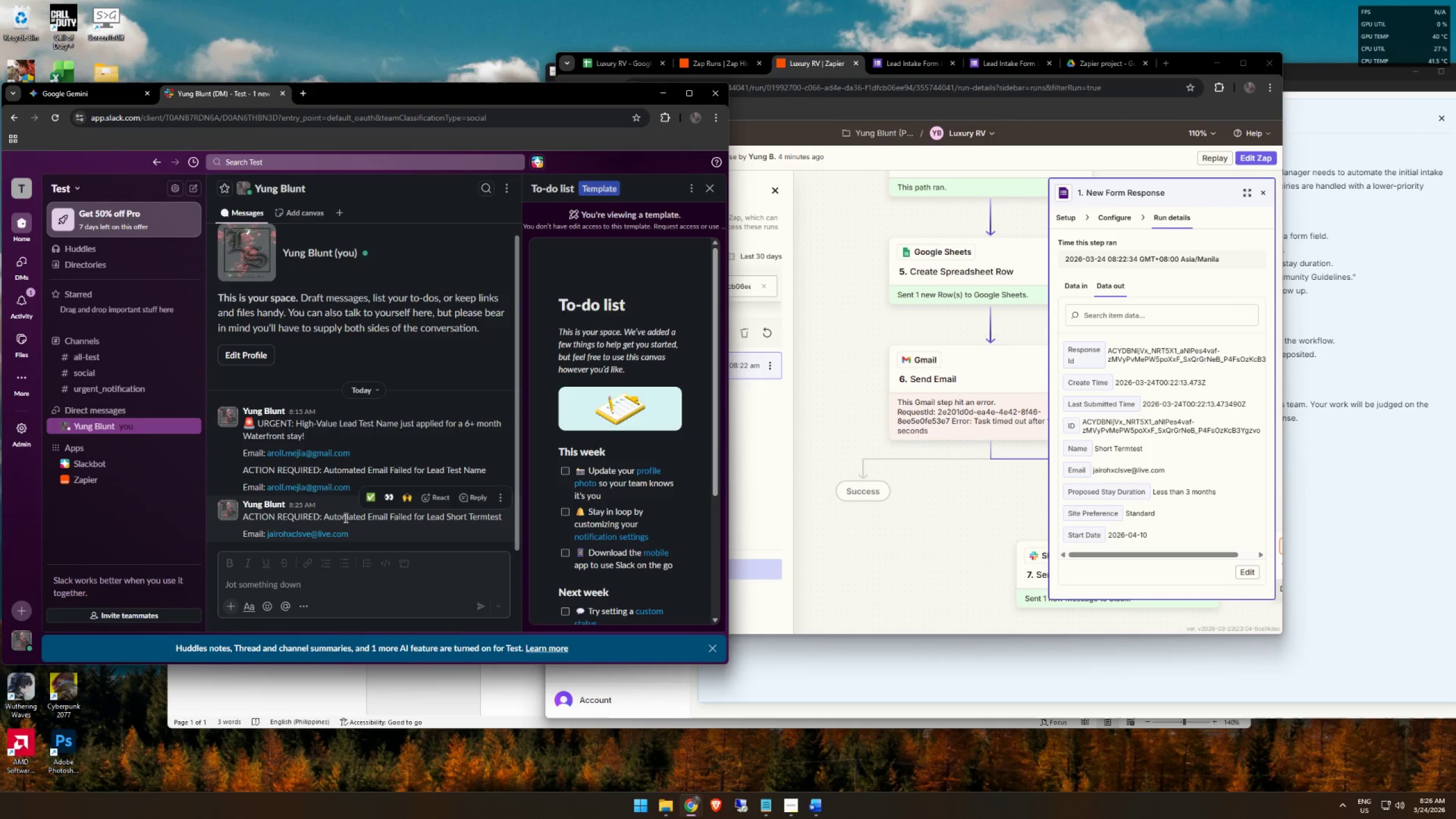 
left_click_drag(start_coordinate=[403, 516], to_coordinate=[415, 516])
 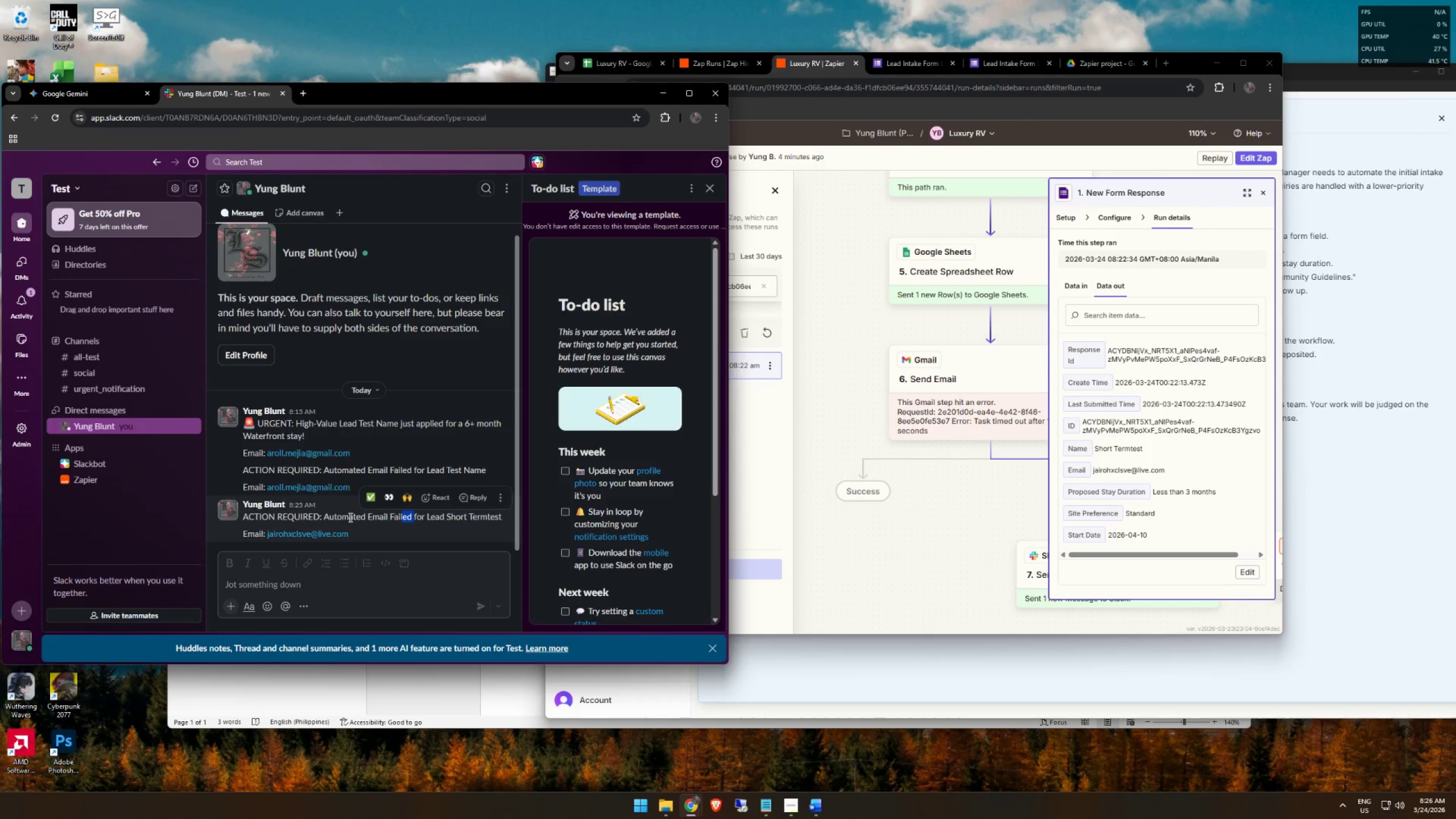 
left_click([348, 517])
 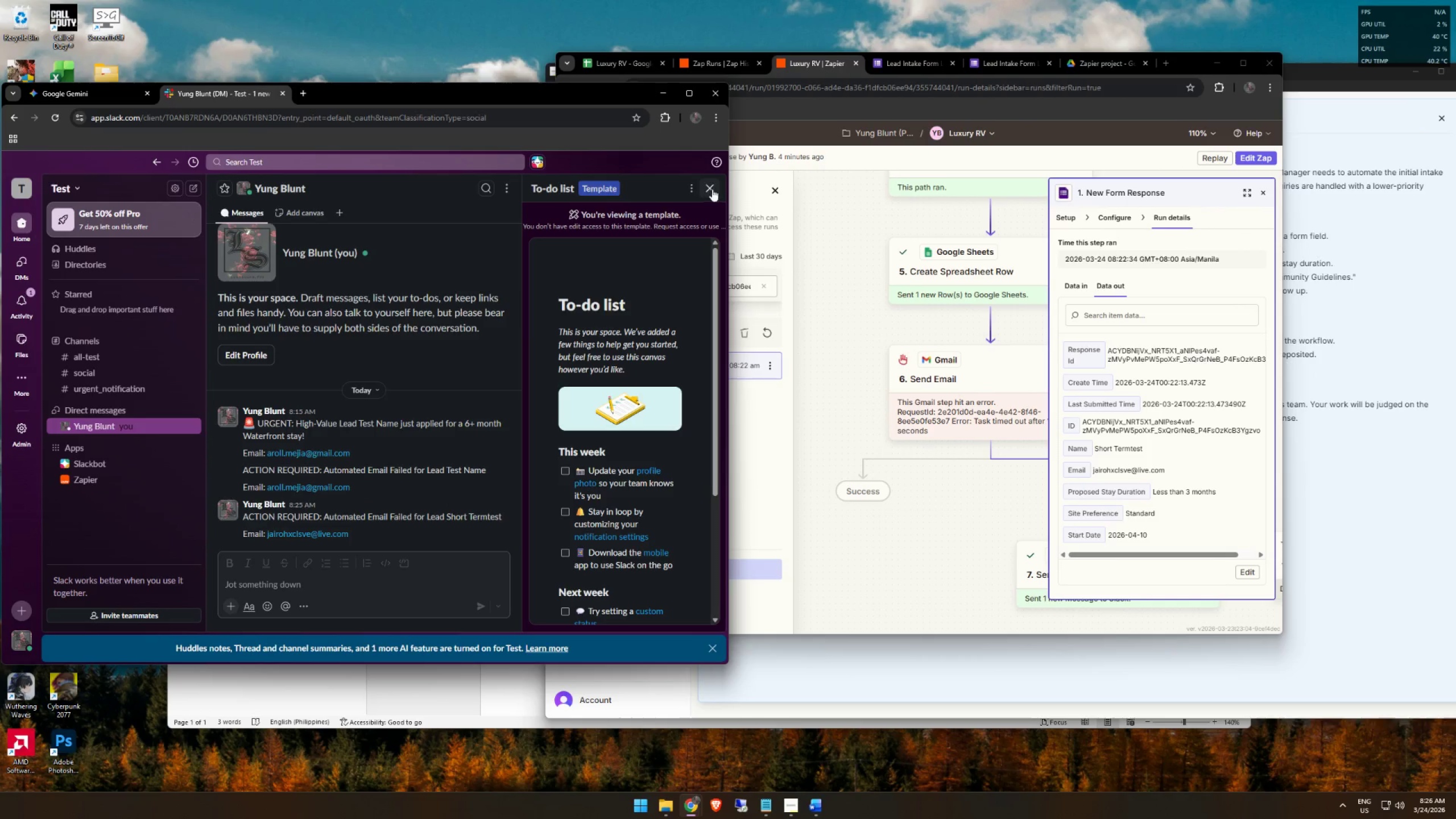 
left_click([713, 188])
 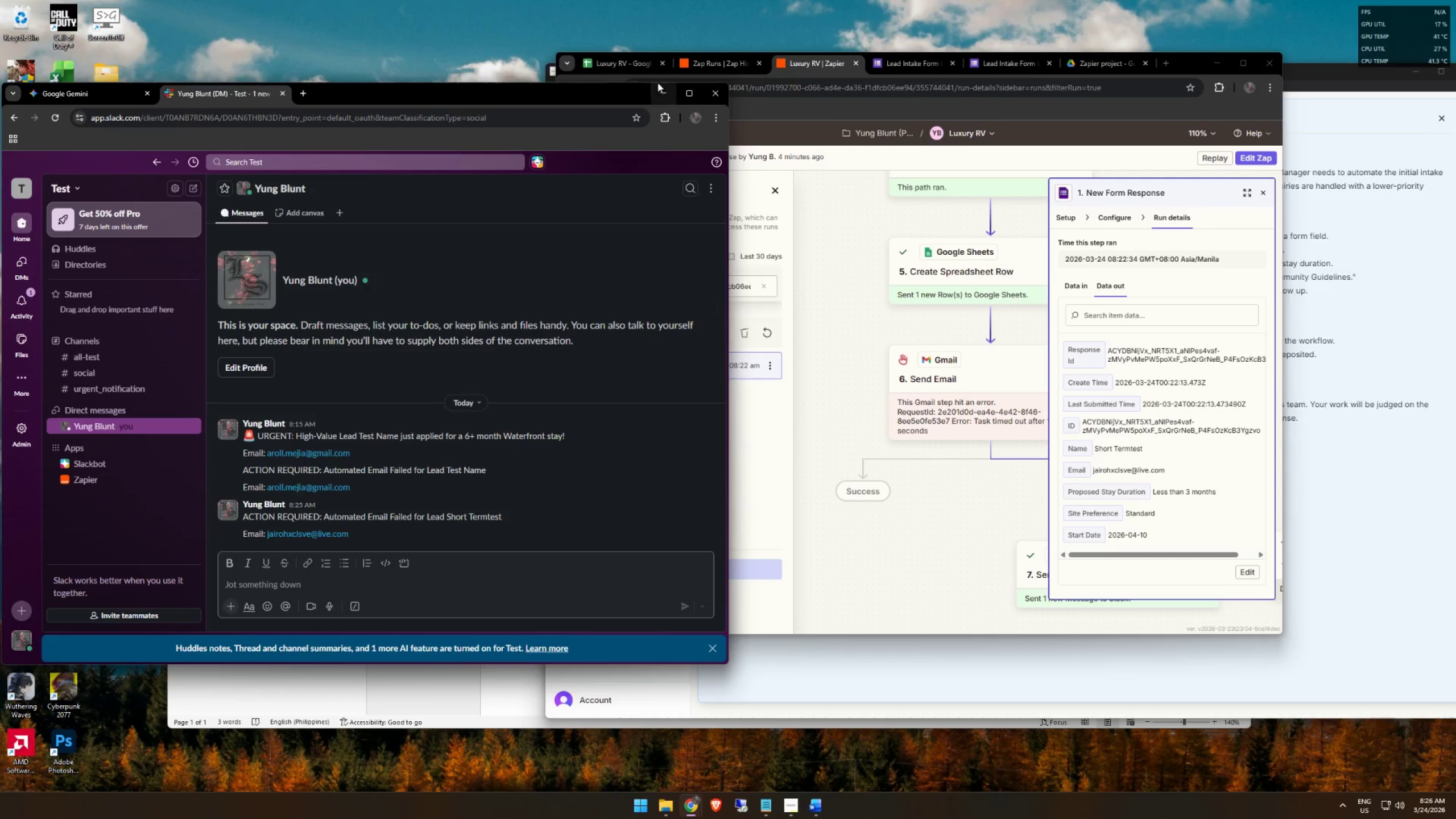 
left_click([656, 98])
 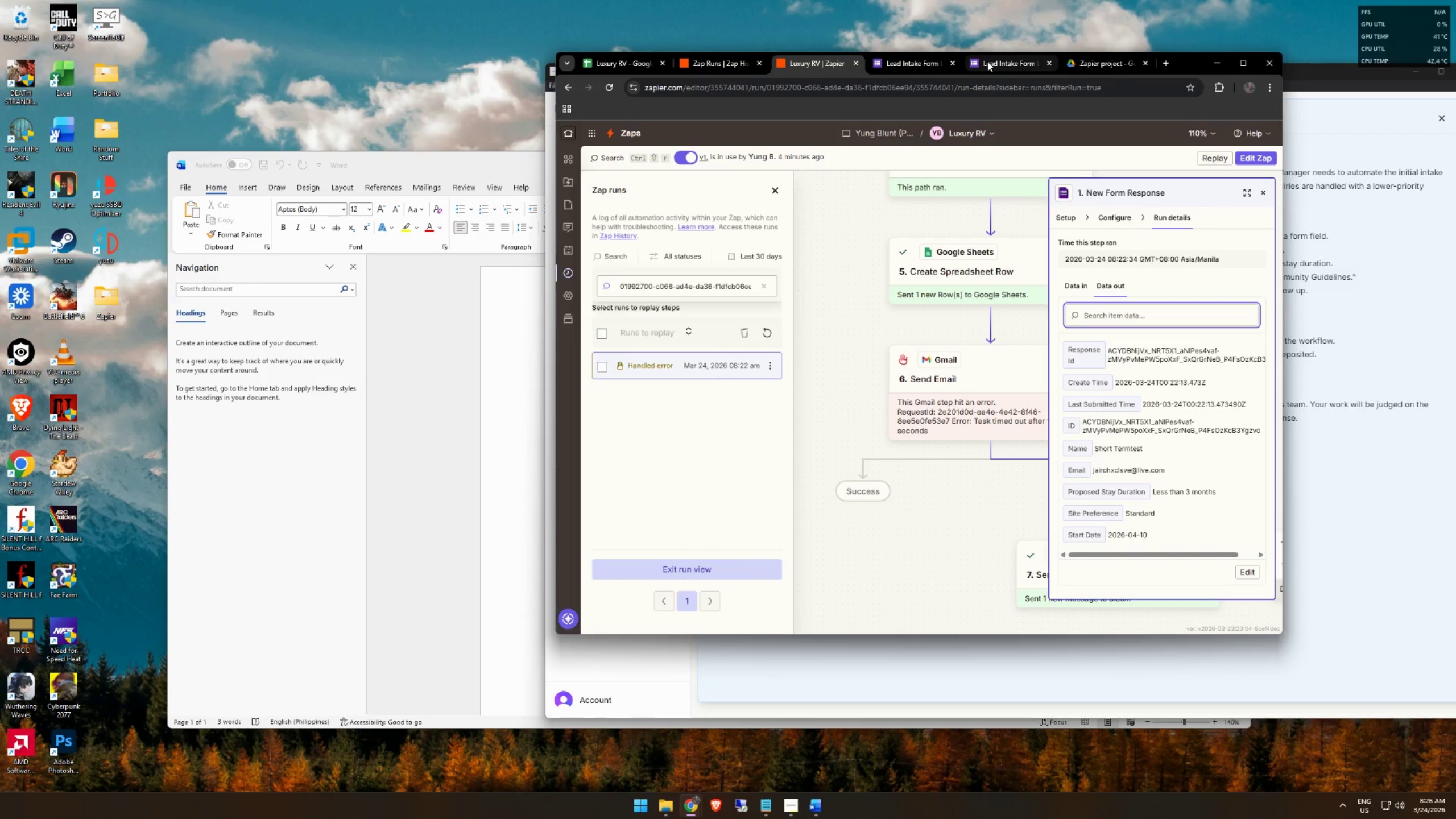 
left_click([987, 61])
 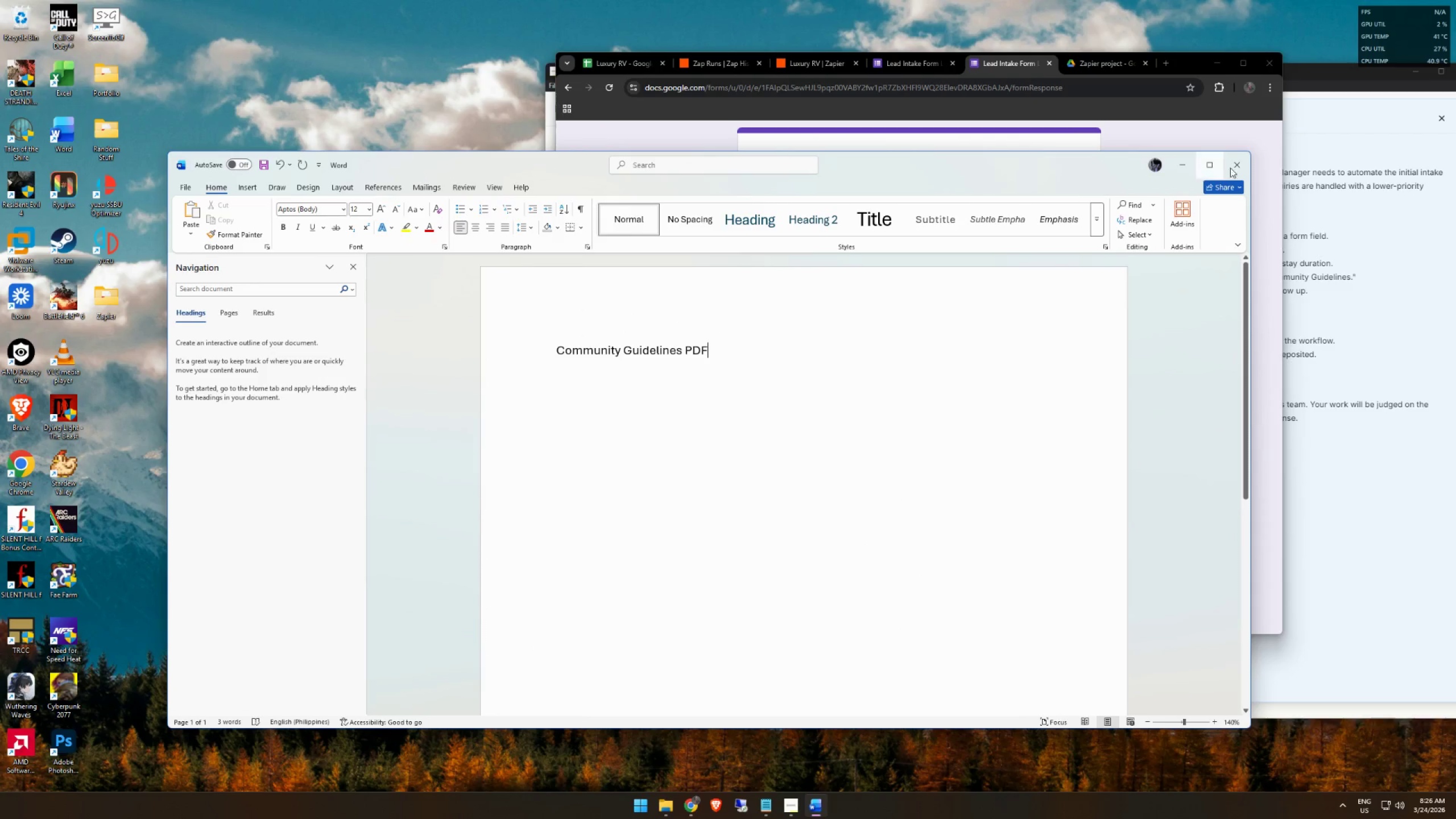 
left_click([1238, 168])
 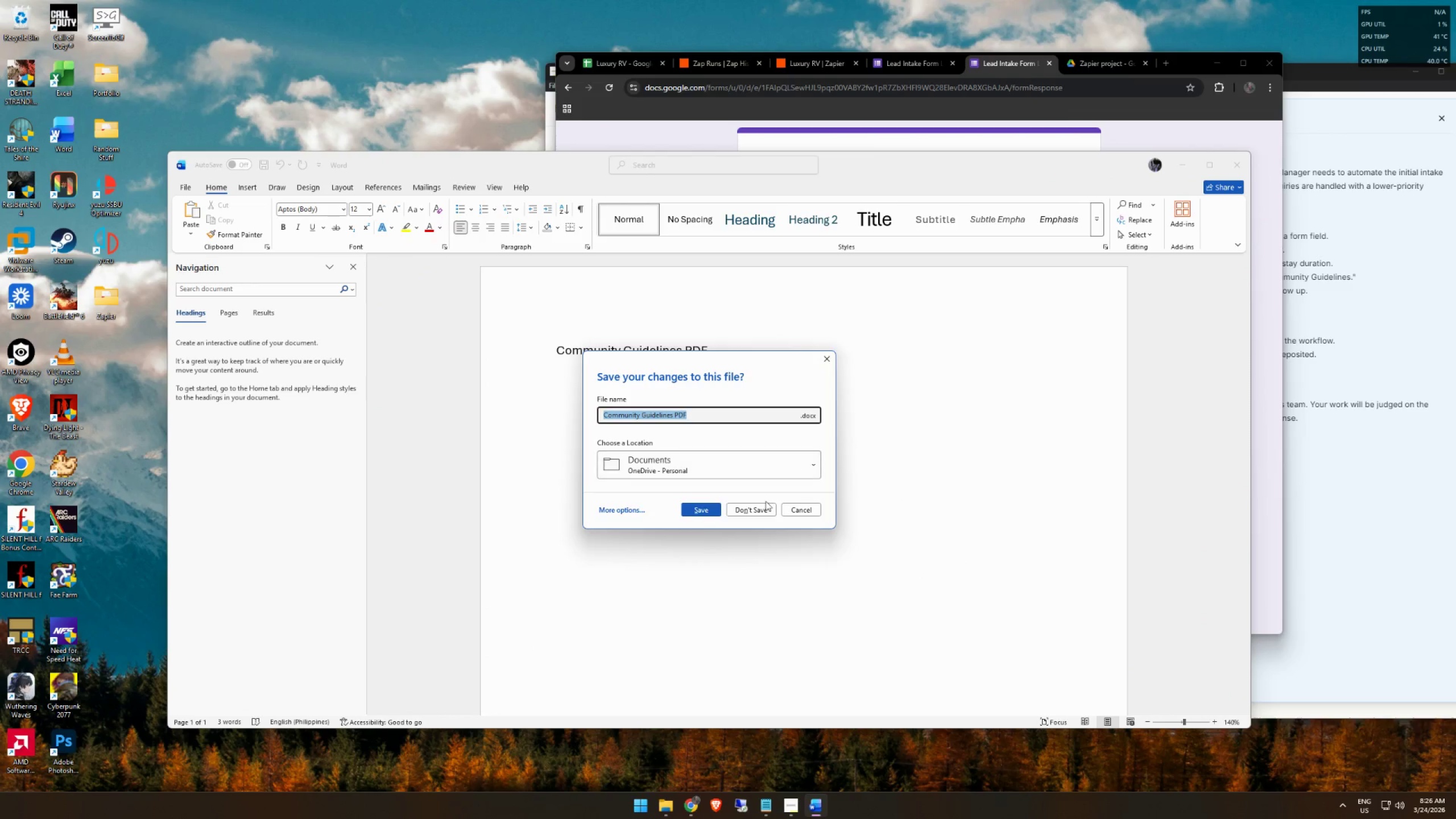 
left_click([757, 514])
 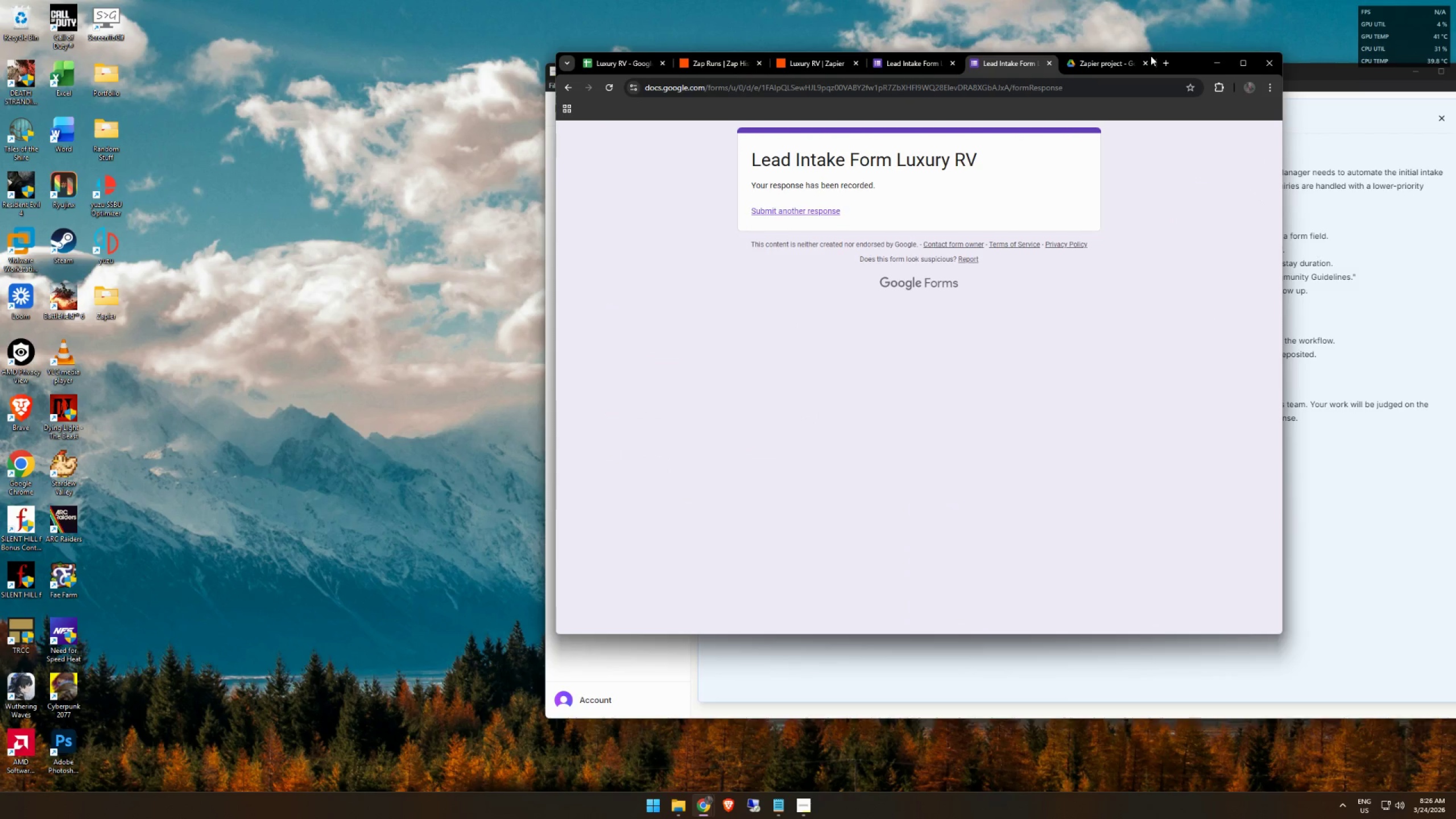 
left_click_drag(start_coordinate=[1181, 63], to_coordinate=[599, 111])
 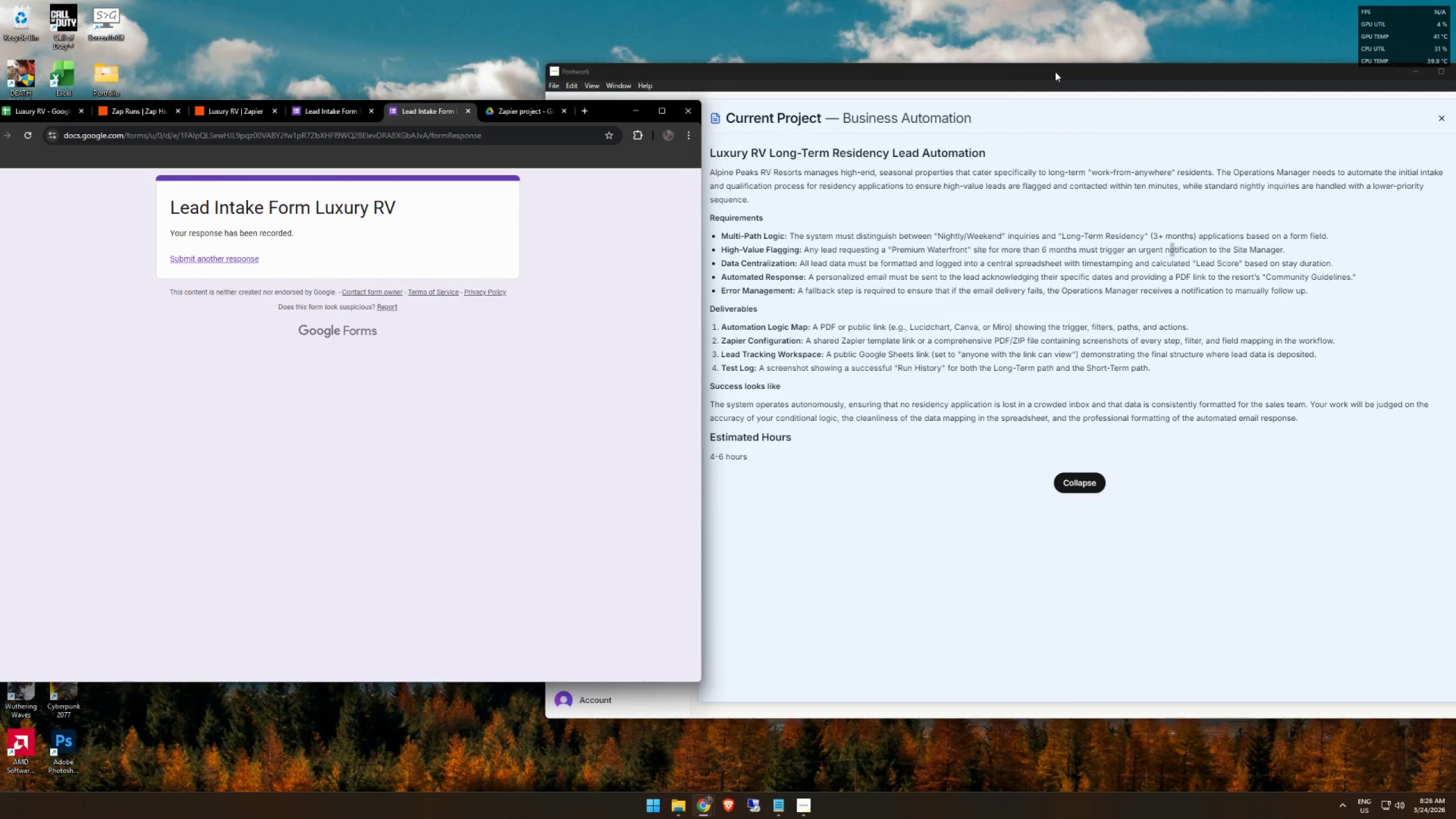 
left_click_drag(start_coordinate=[1046, 72], to_coordinate=[868, 103])